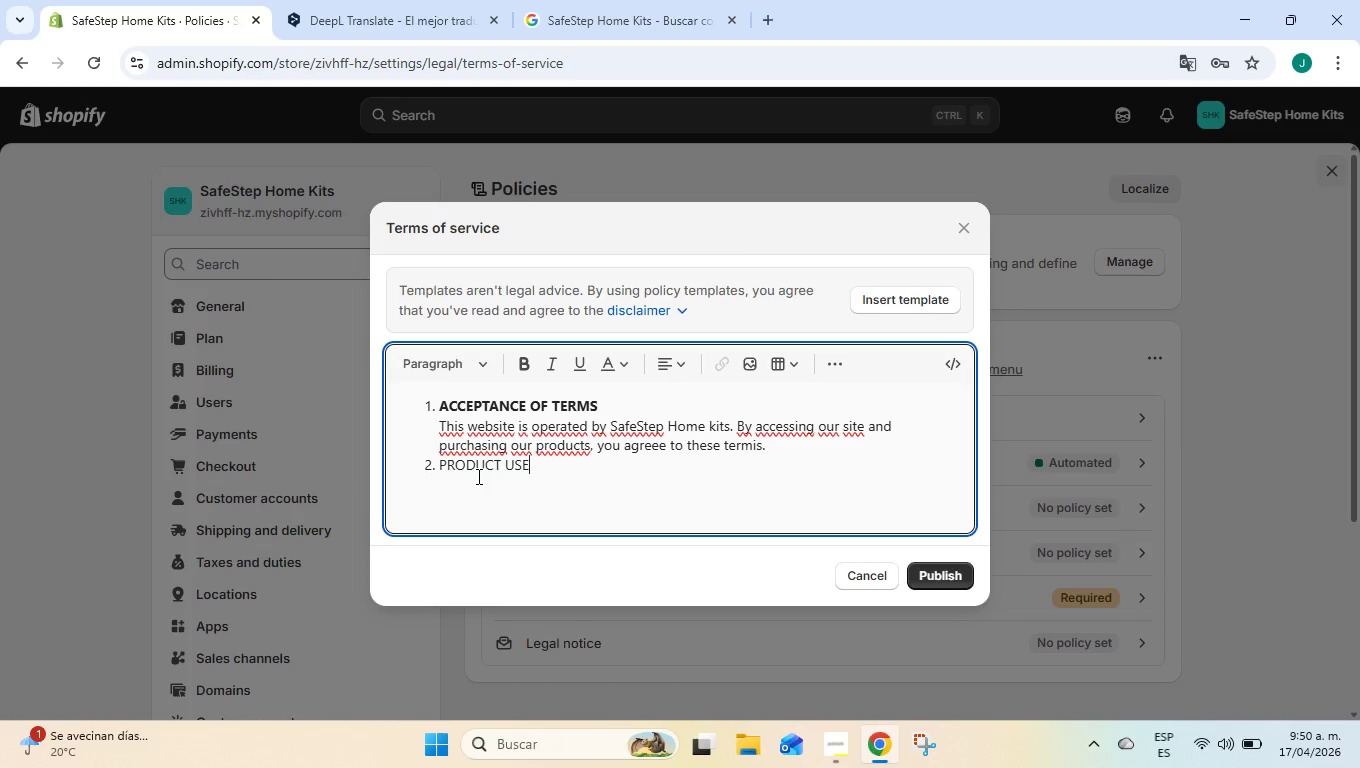 
key(Backspace)
 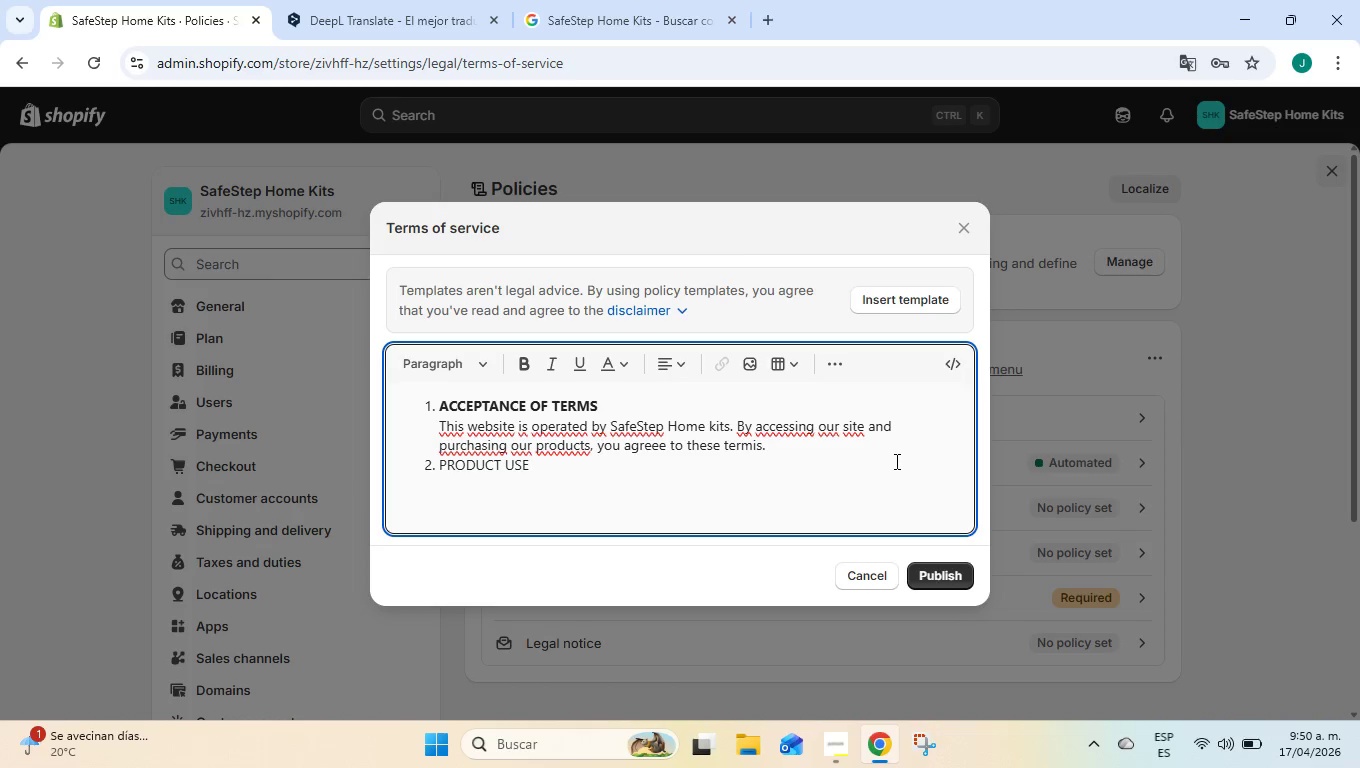 
left_click([877, 441])
 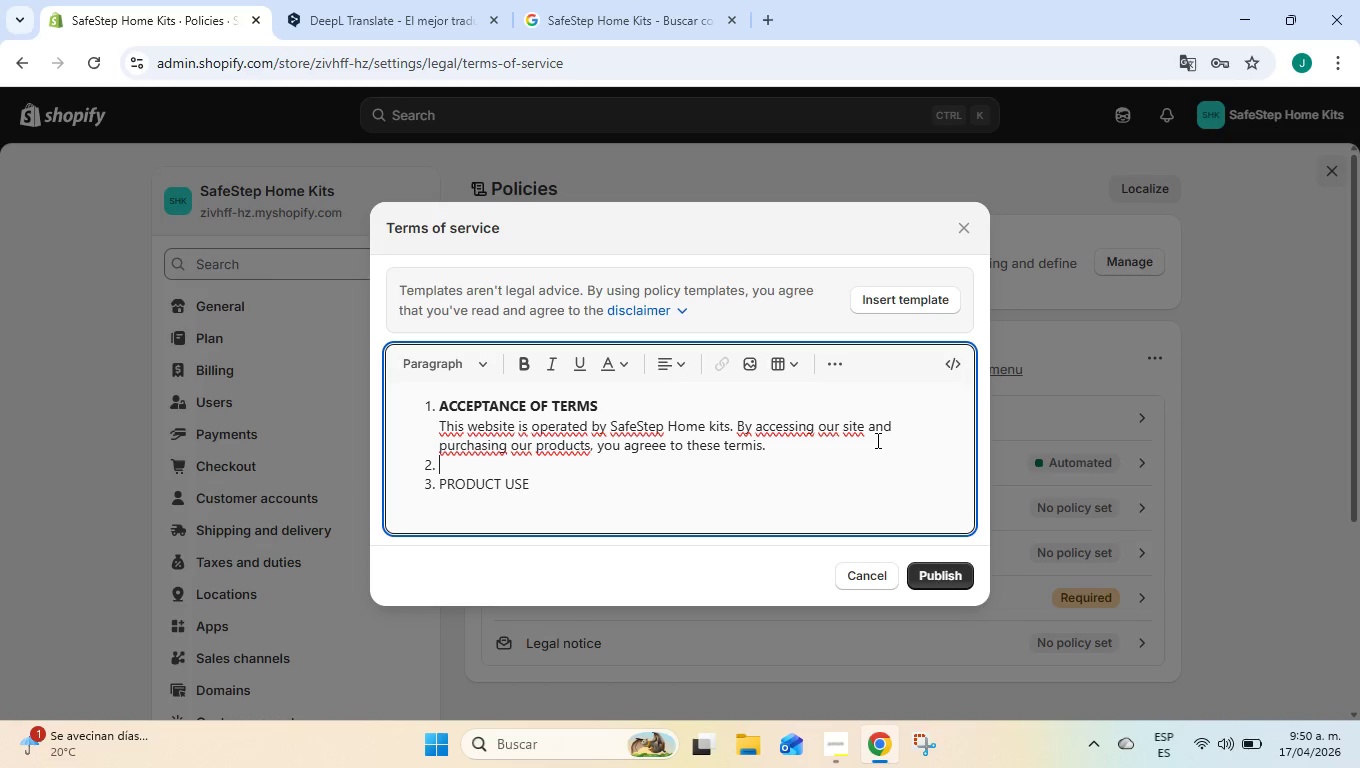 
key(Enter)
 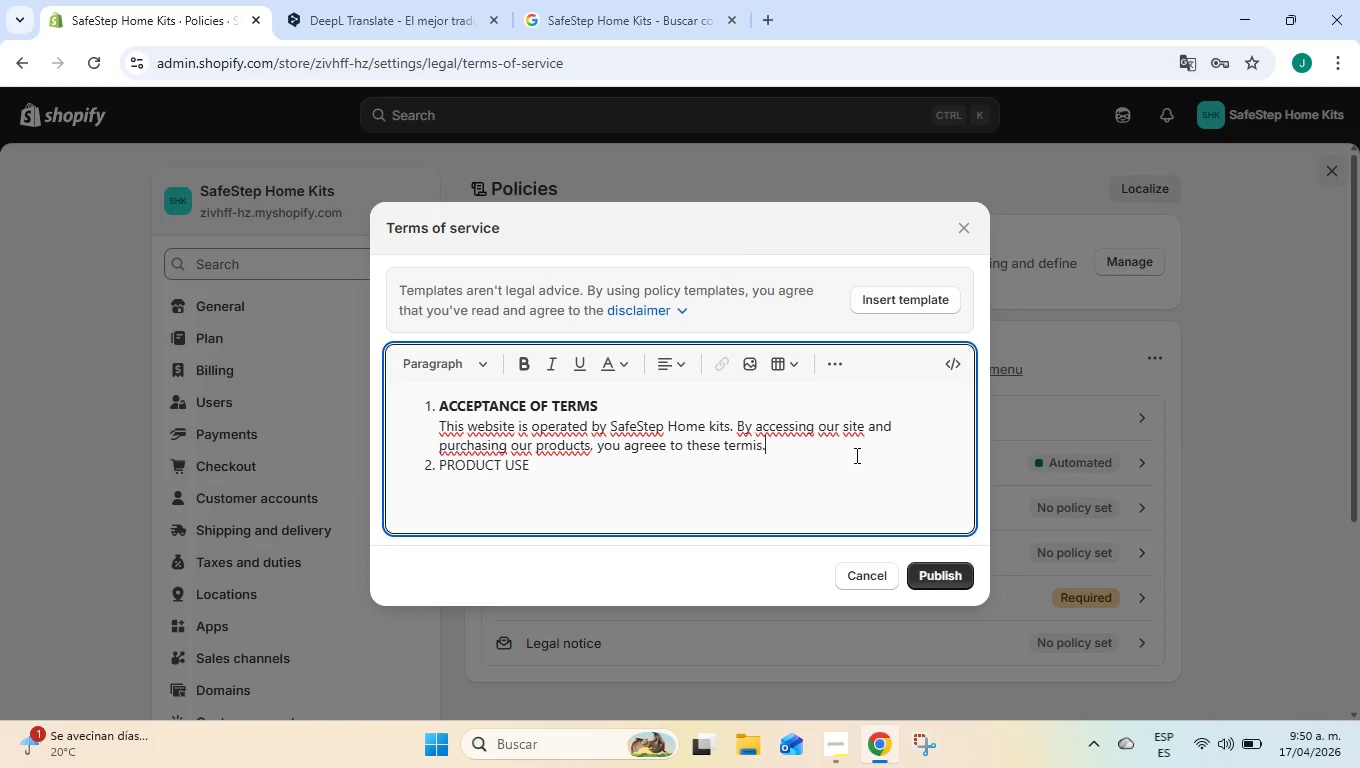 
key(Backspace)
 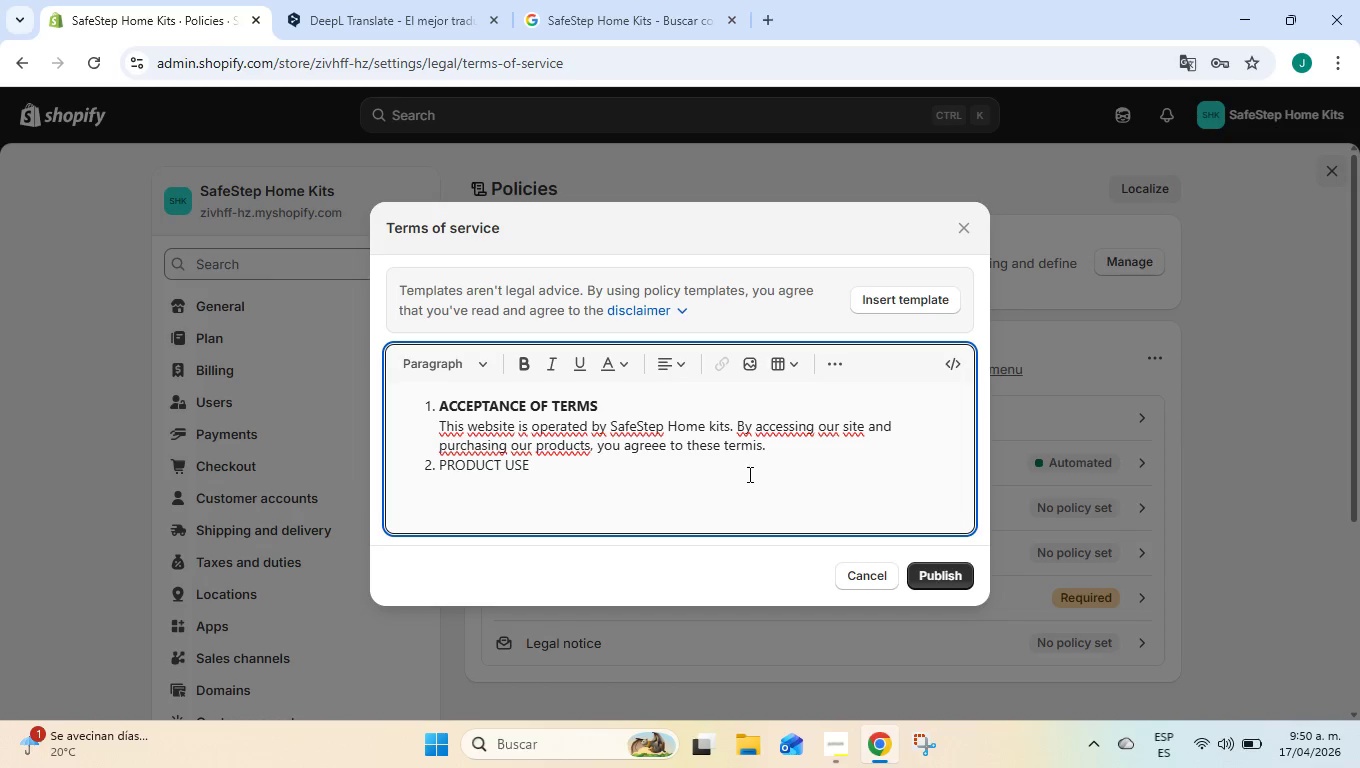 
left_click([748, 474])
 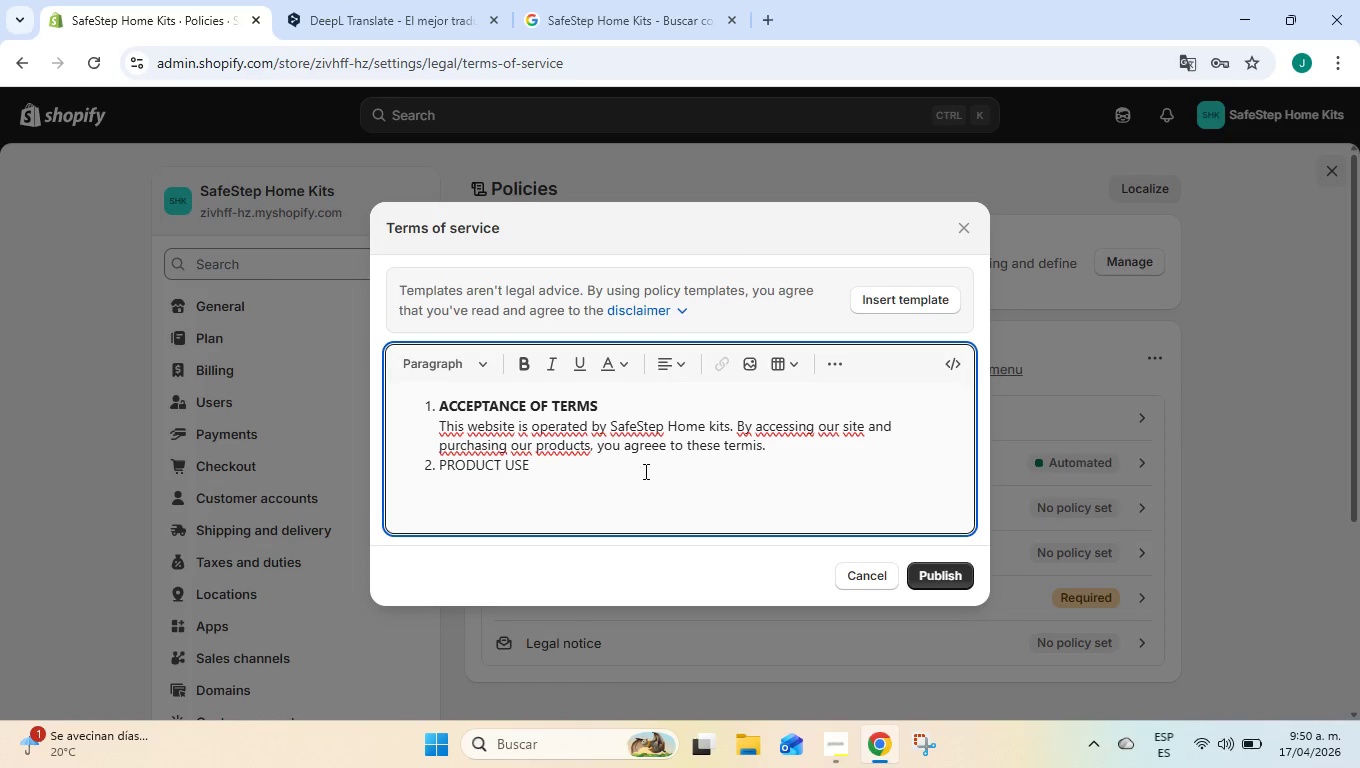 
left_click_drag(start_coordinate=[644, 471], to_coordinate=[437, 462])
 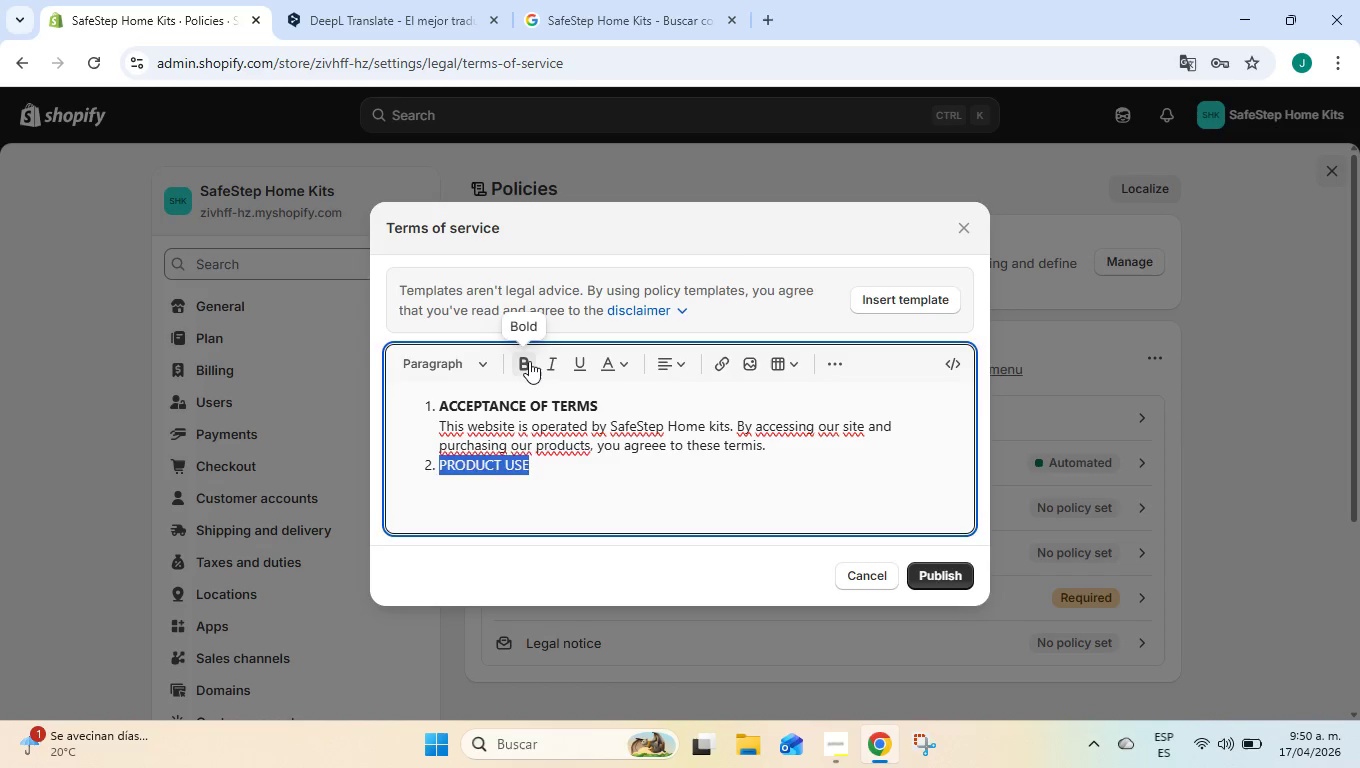 
left_click([529, 361])
 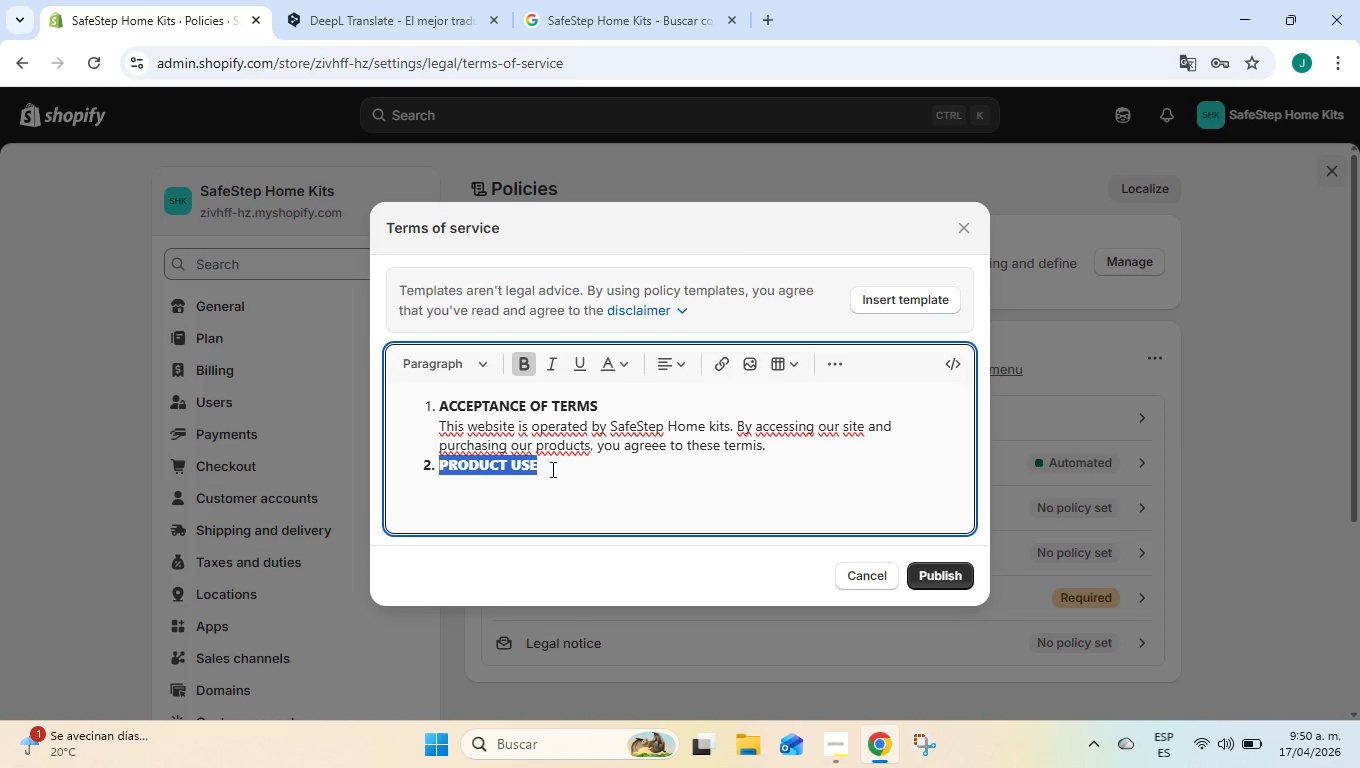 
left_click([551, 469])
 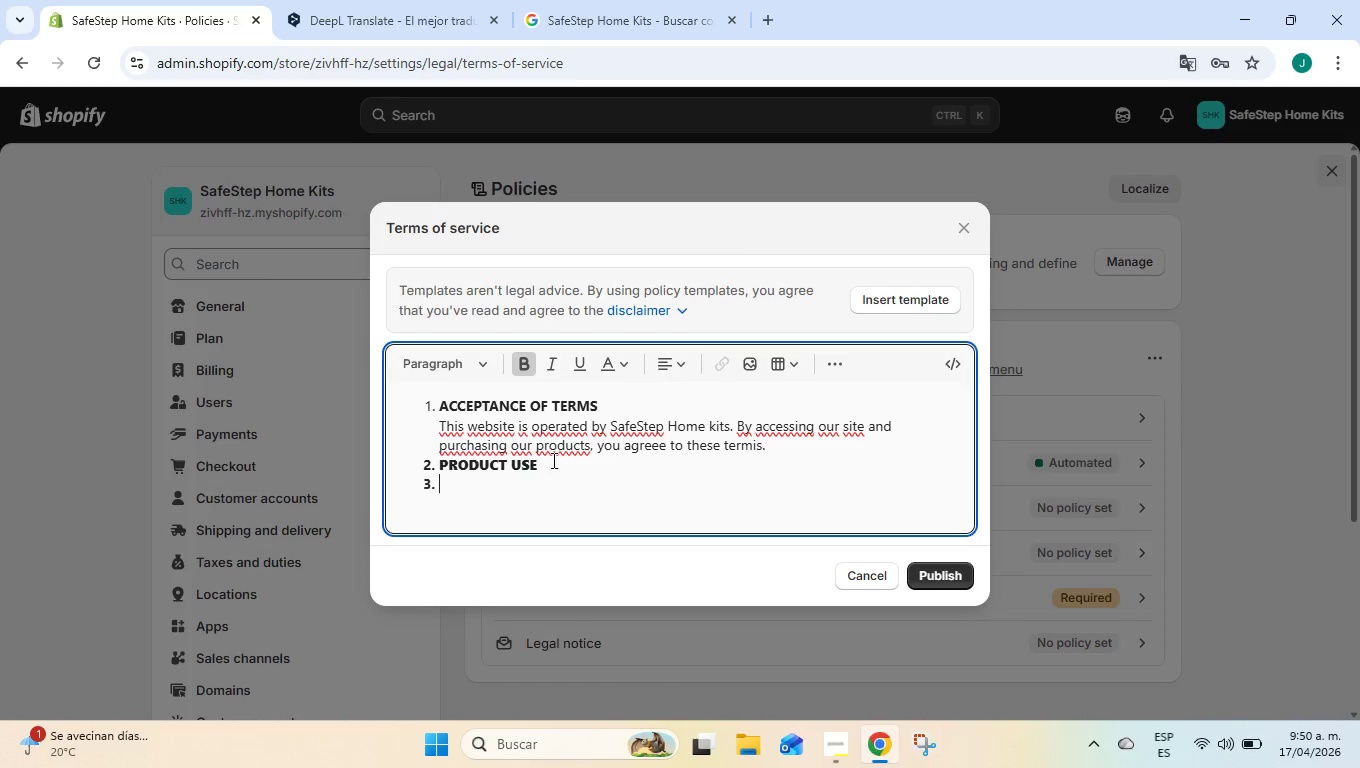 
key(Enter)
 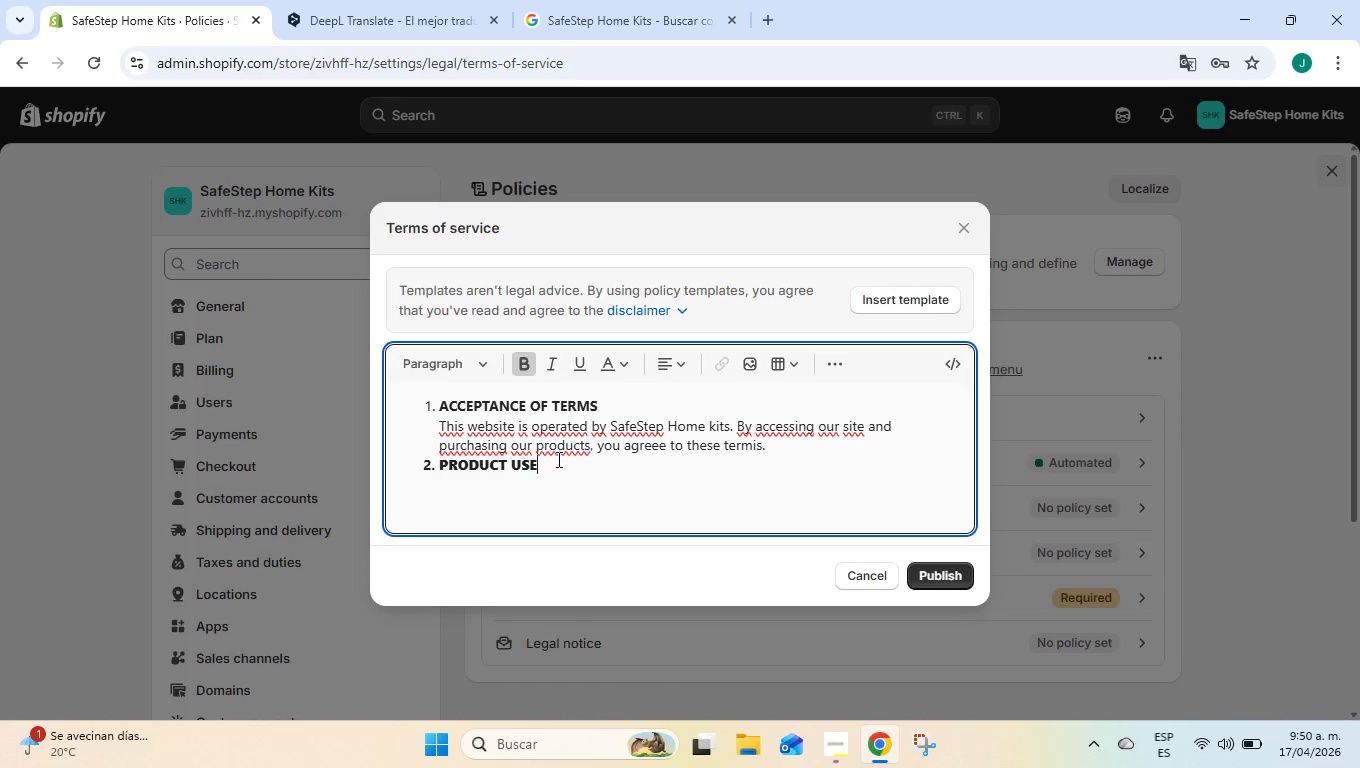 
key(Backspace)
 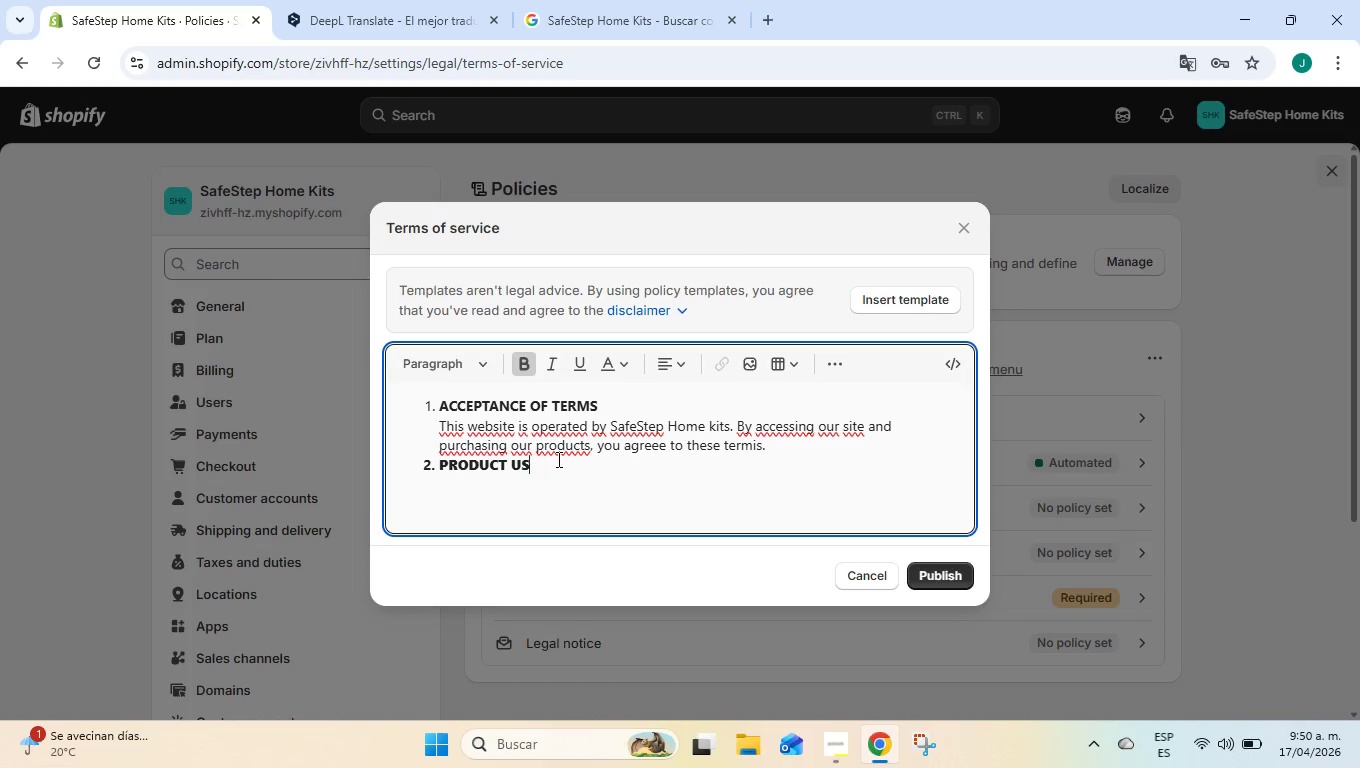 
key(Backspace)
 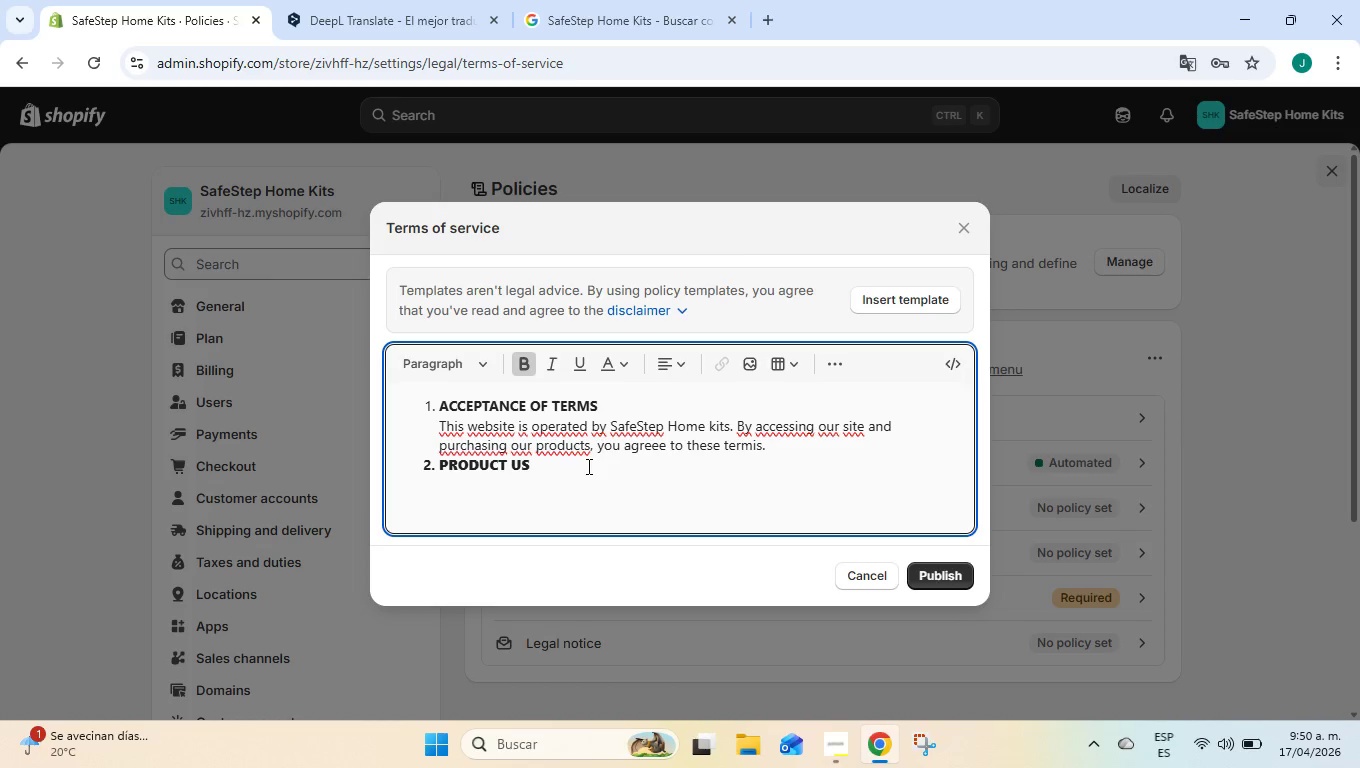 
key(Shift+E)
 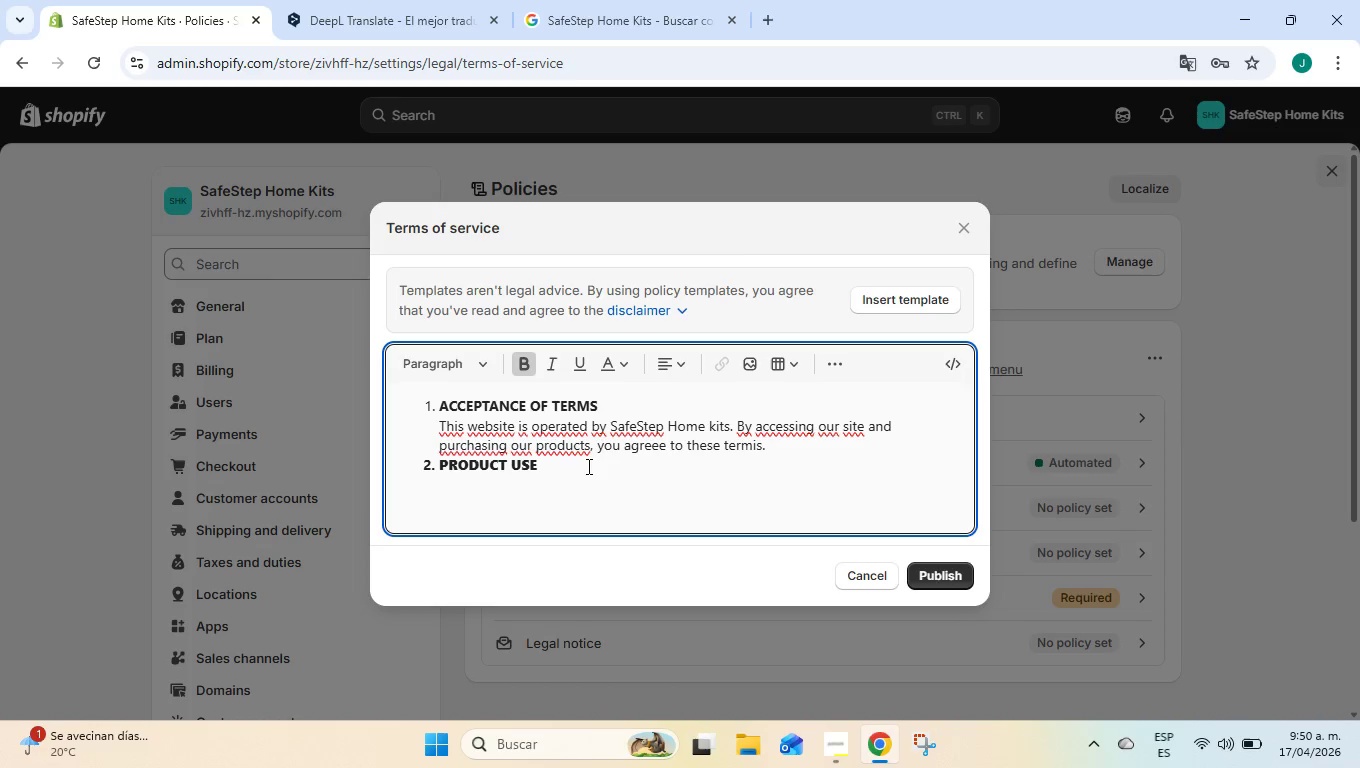 
key(Enter)
 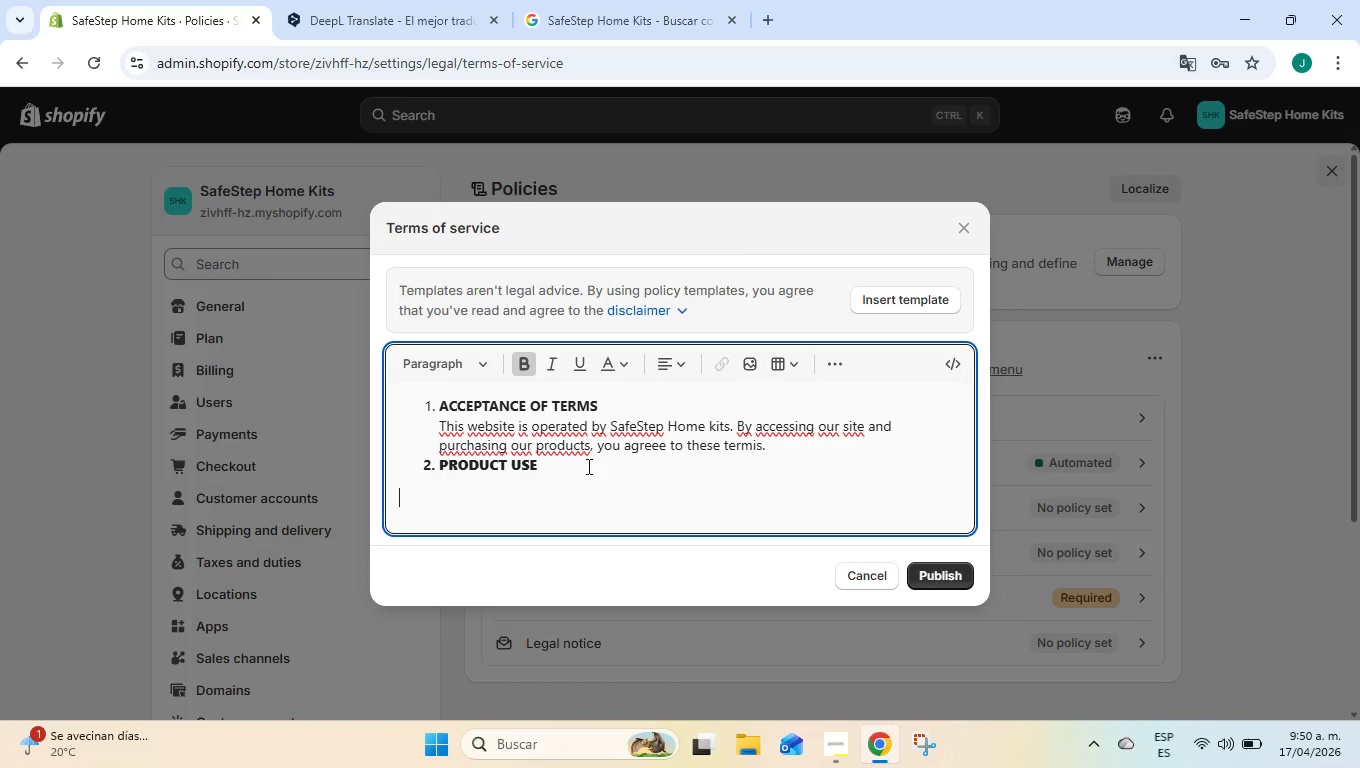 
key(Enter)
 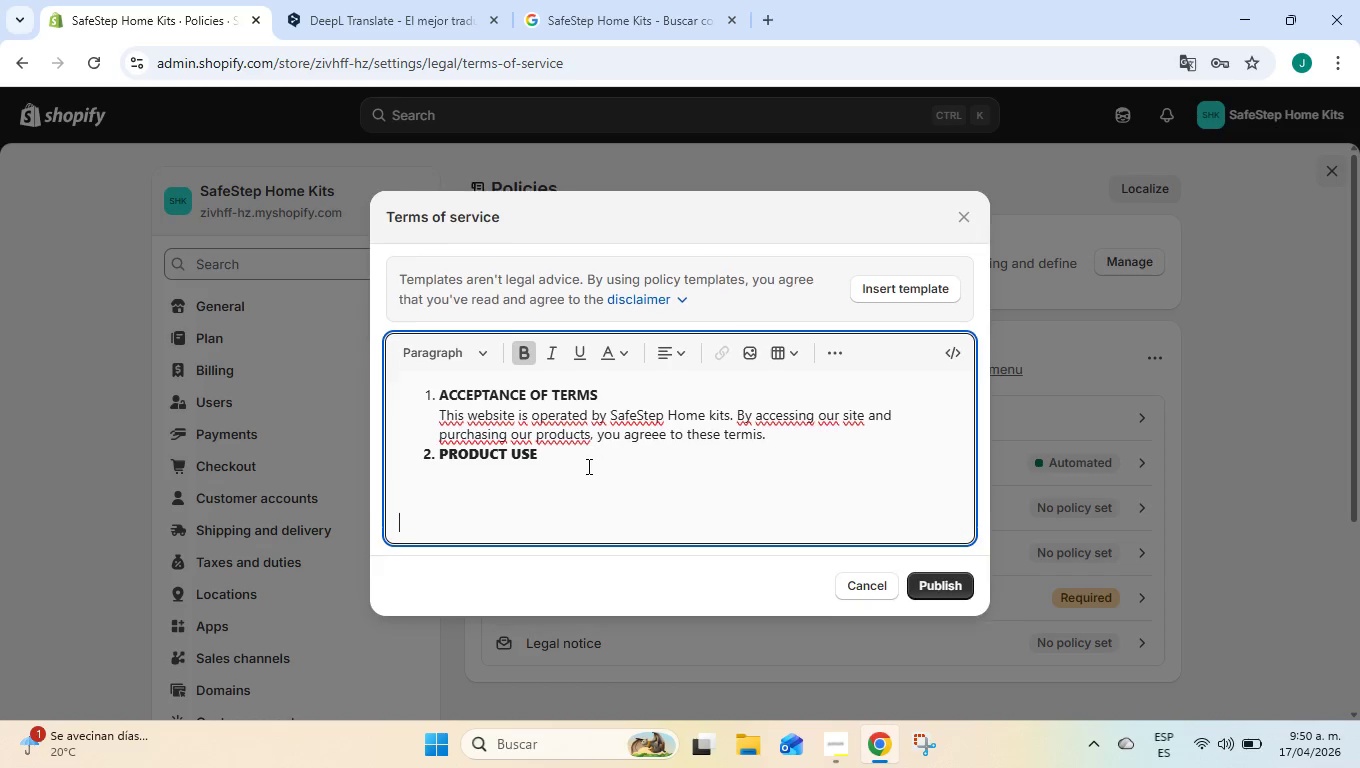 
key(Enter)
 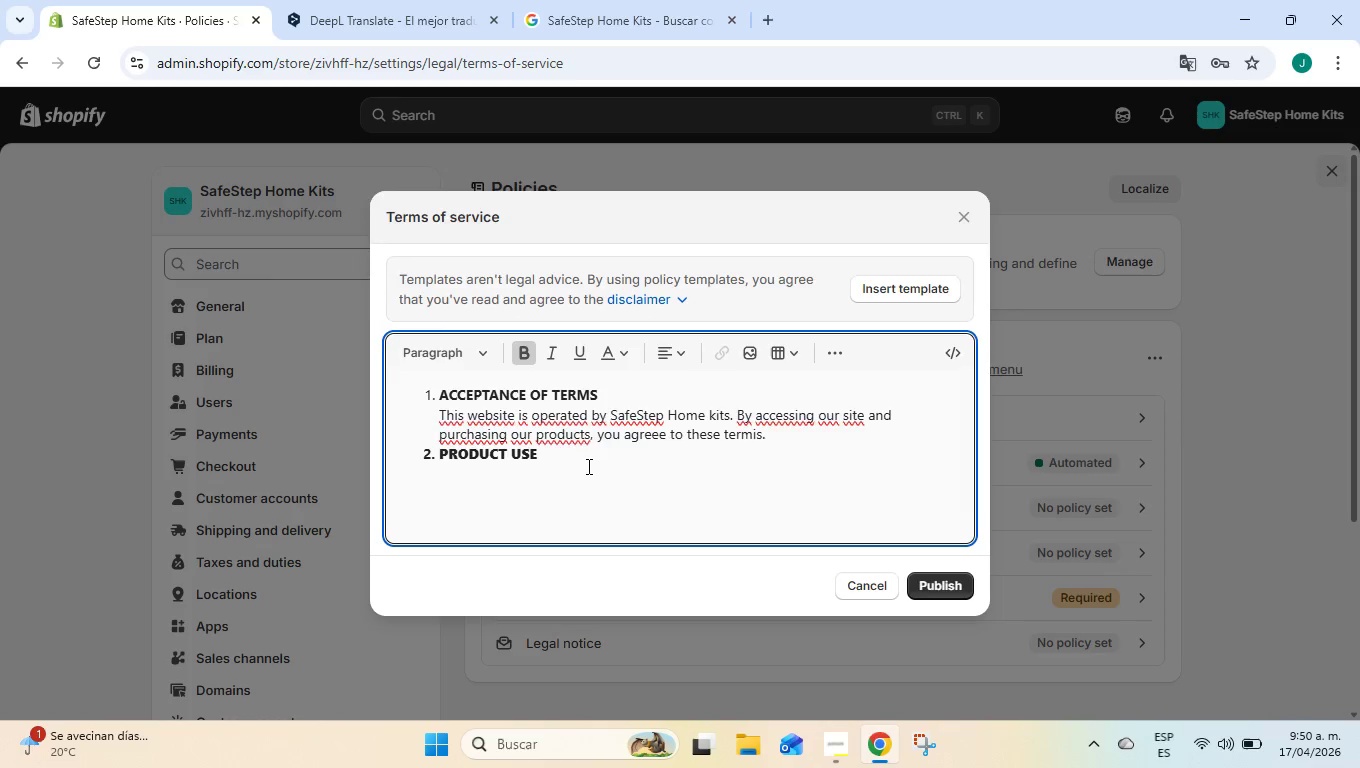 
key(Backspace)
 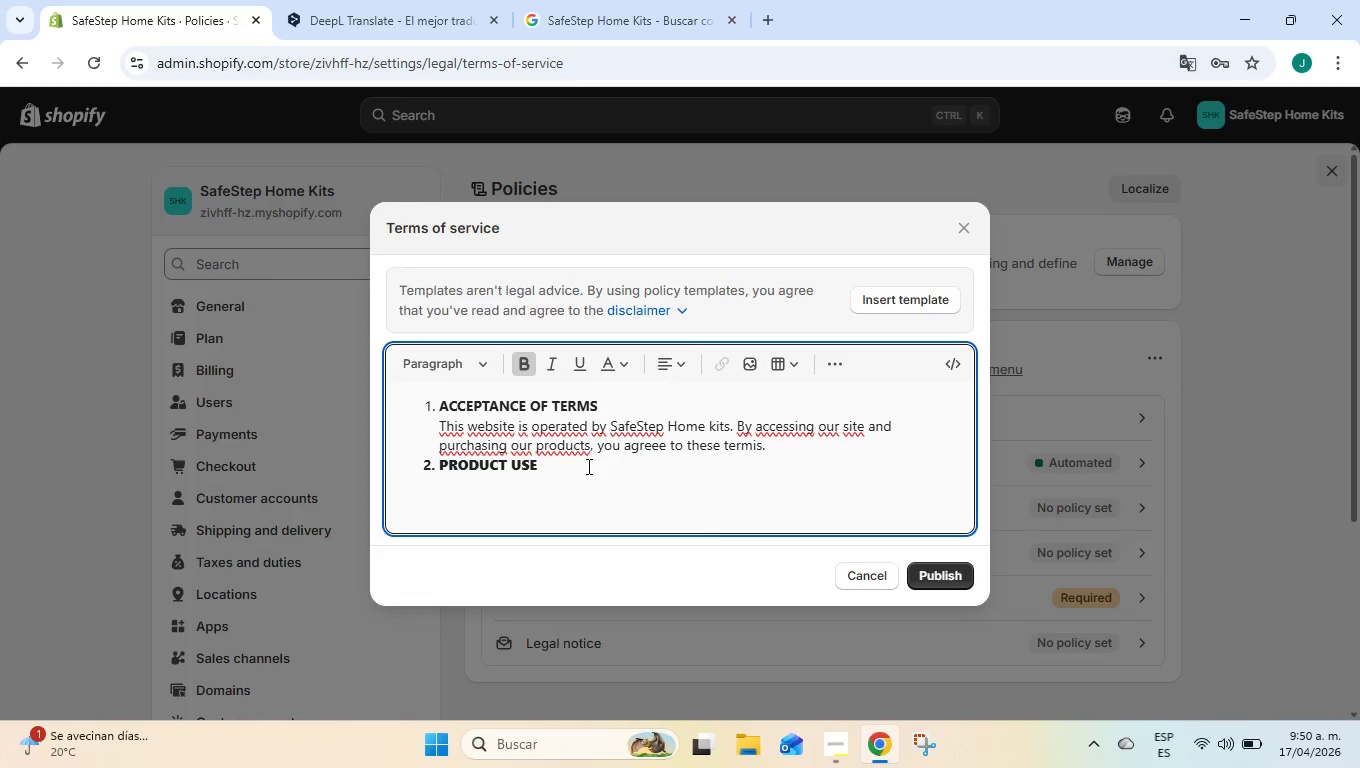 
key(Tab)
 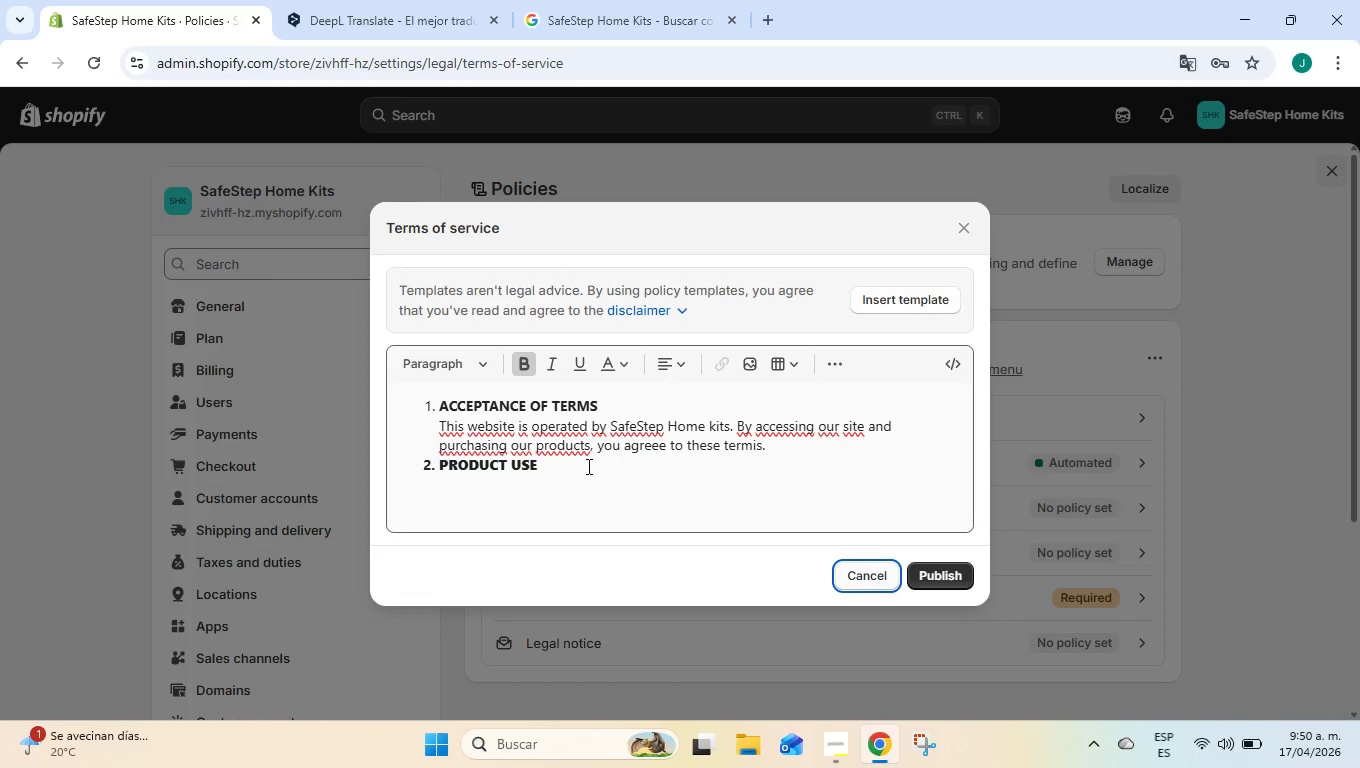 
left_click([587, 466])
 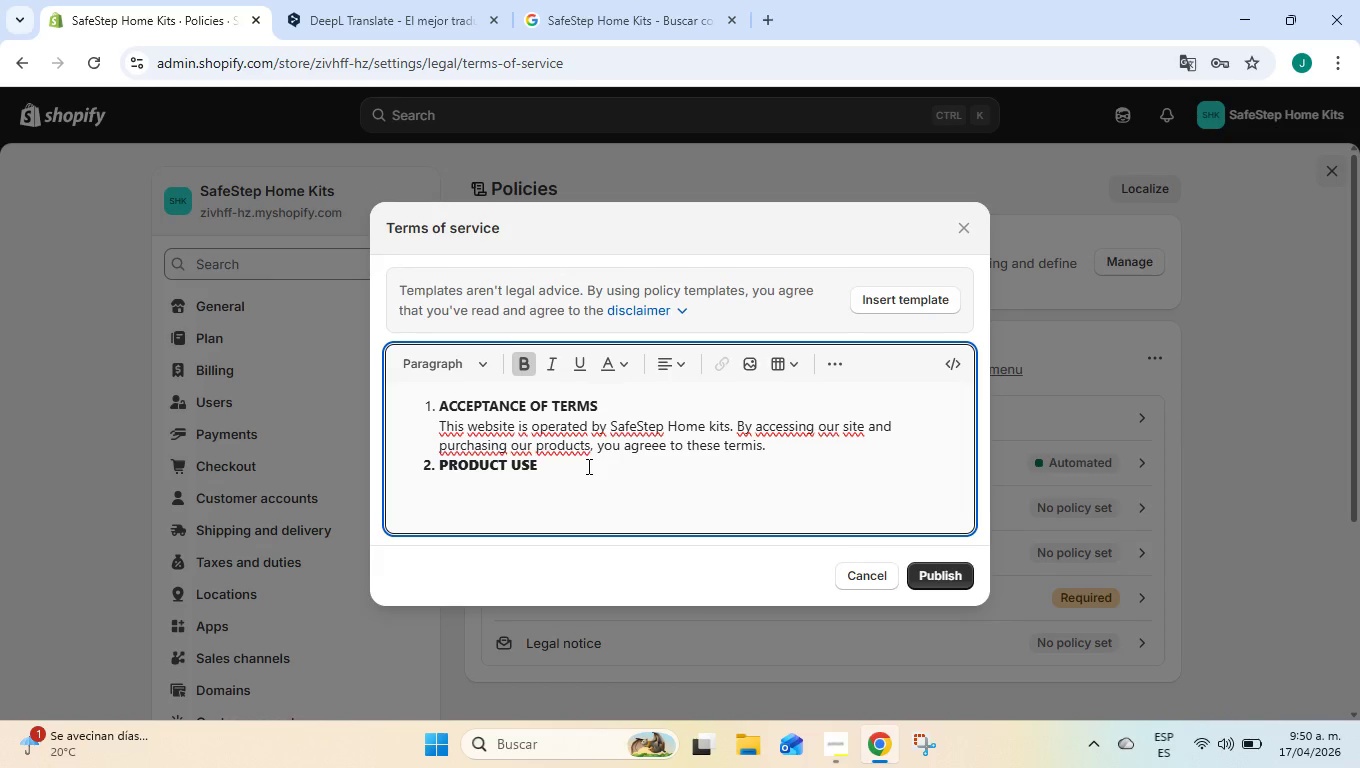 
key(Enter)
 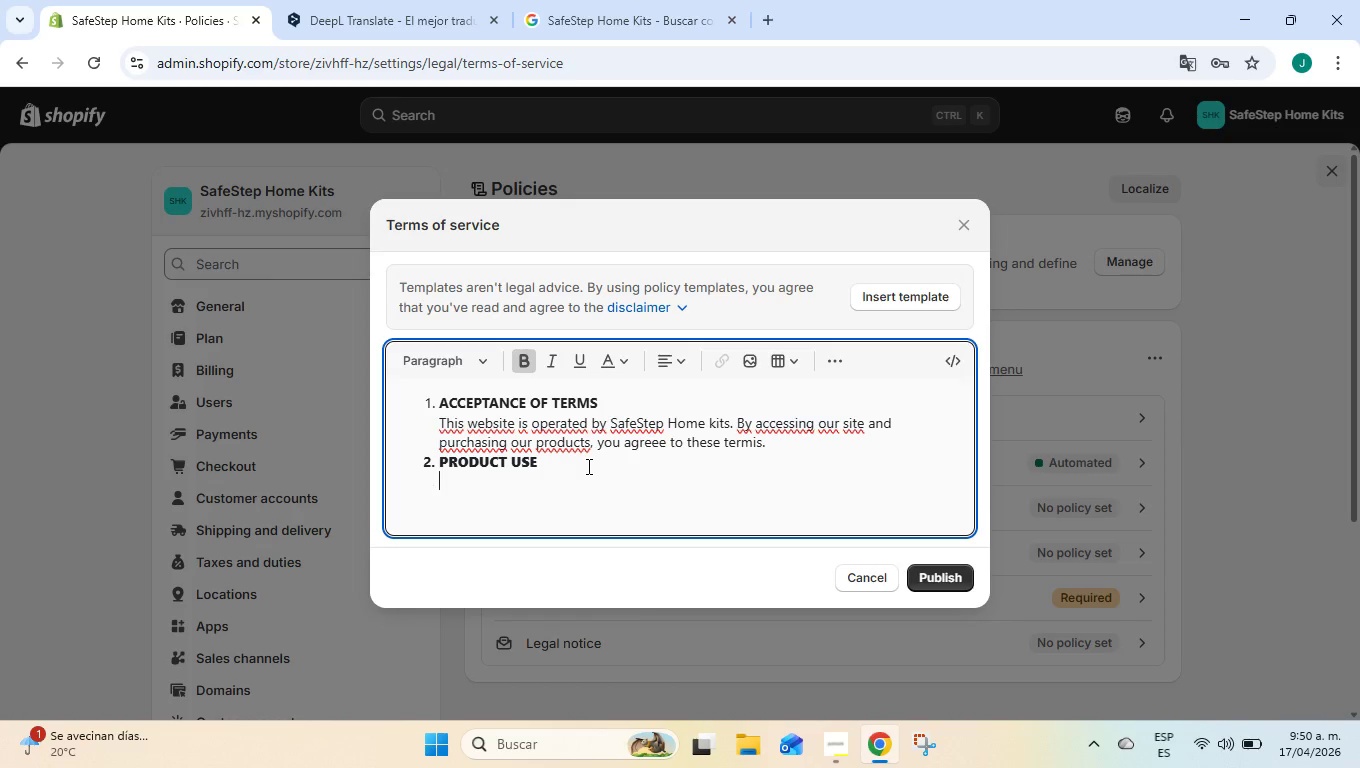 
key(Backspace)
 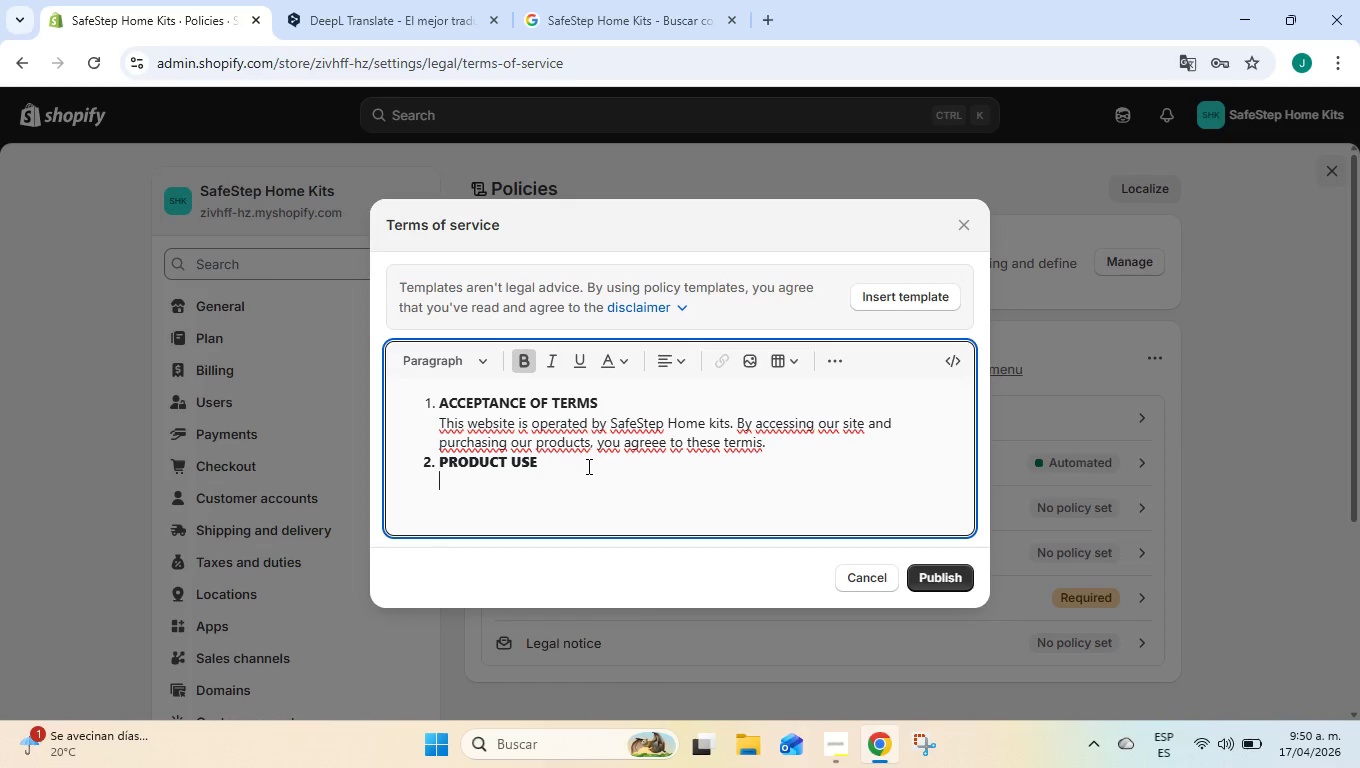 
wait(8.3)
 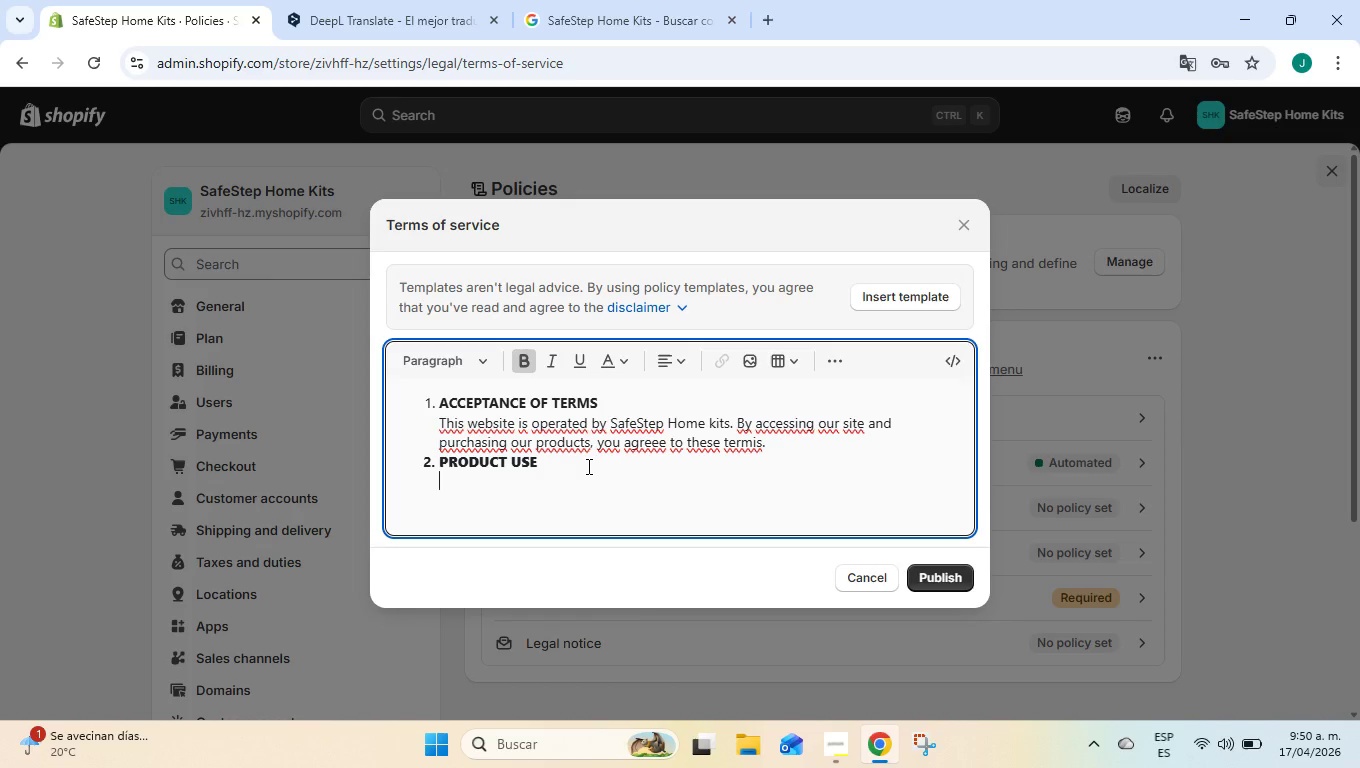 
type(Our products are designed to improve accessibility)
 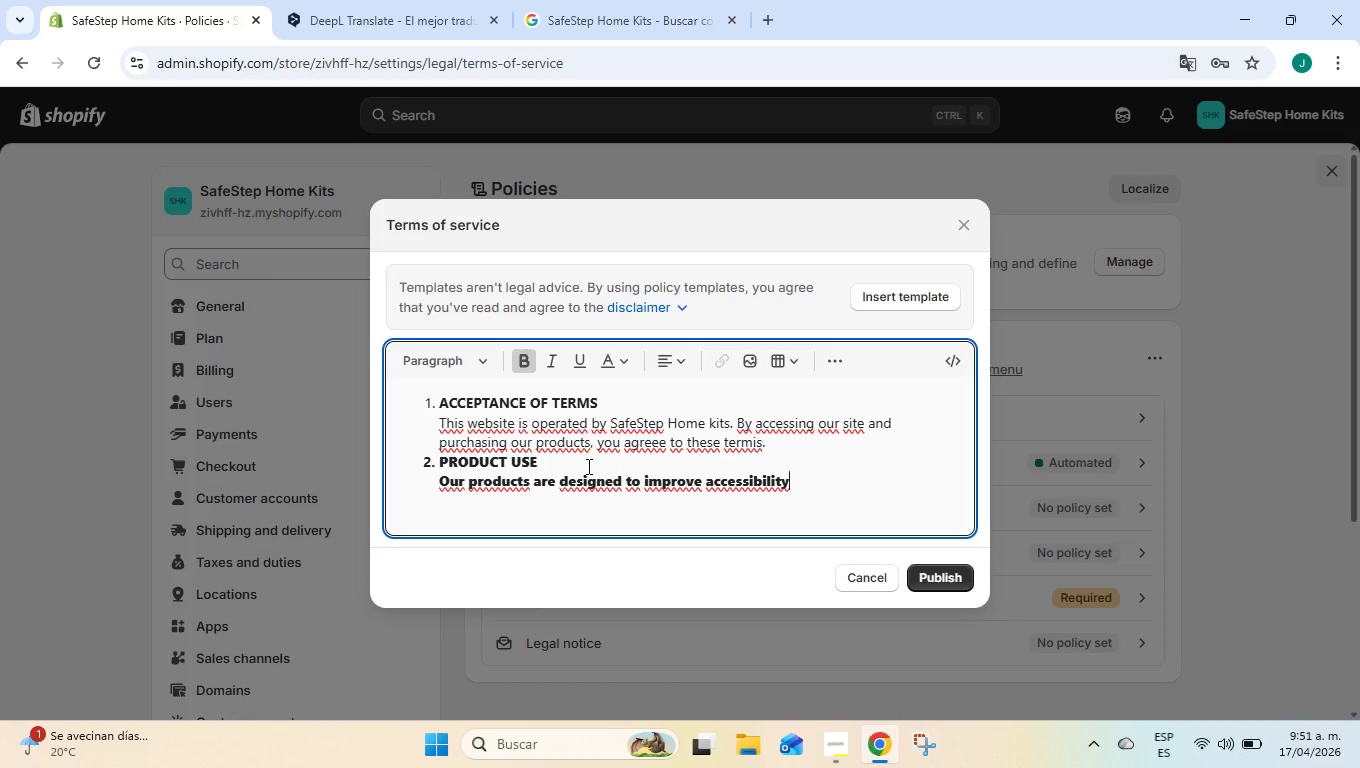 
type( and safecty within the go)
key(Backspace)
type(home)
key(Backspace)
key(Backspace)
key(Backspace)
key(Backspace)
key(Backspace)
type(home eviroment. They are intended for personal )
key(Backspace)
type(, non-commercial use)
 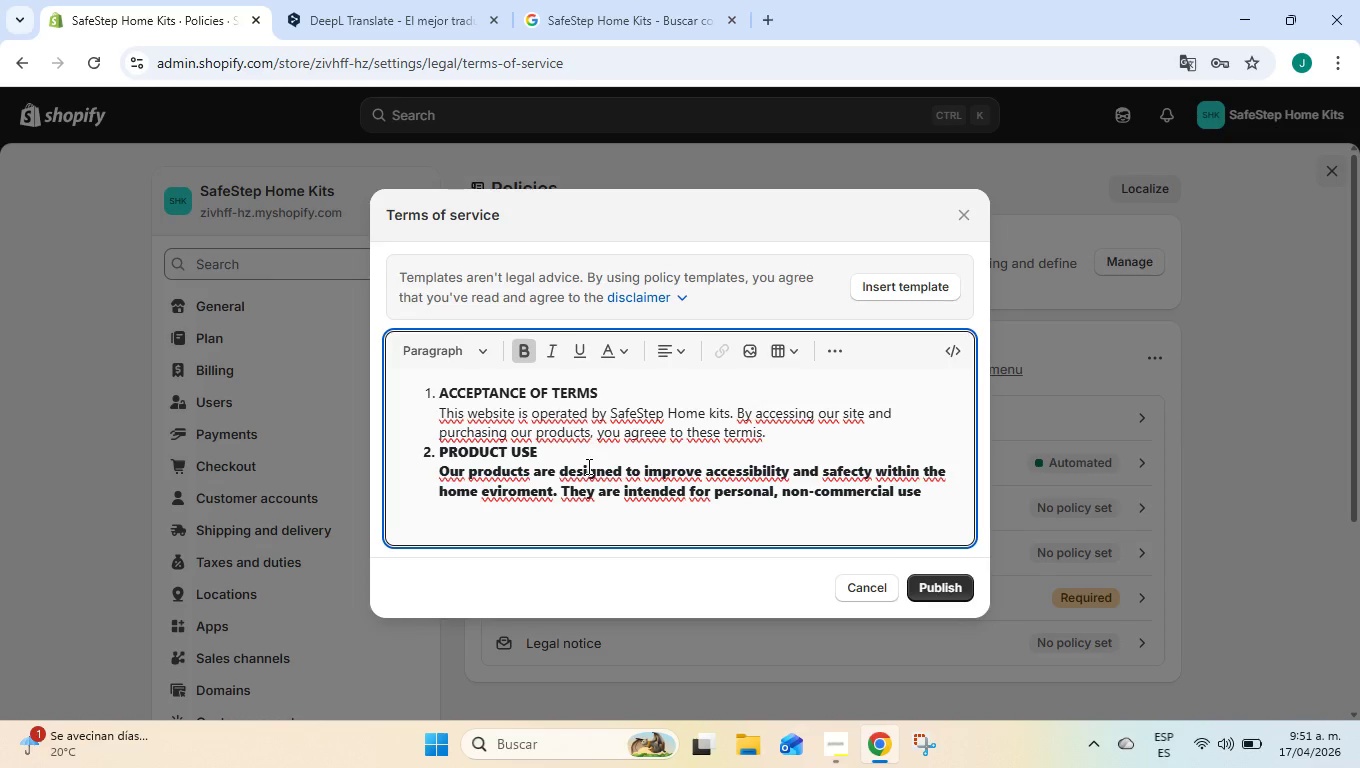 
key(Shift+ArrowLeft)
 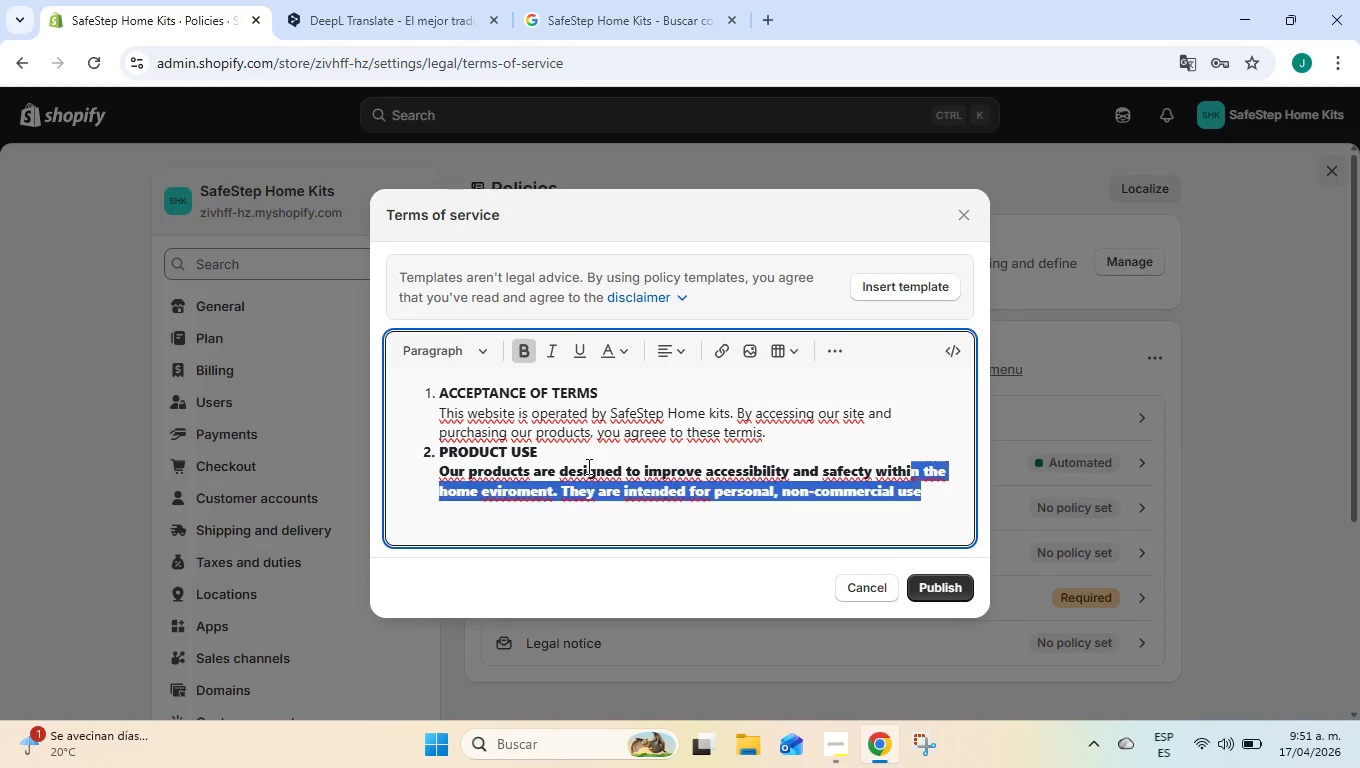 
key(Shift+ArrowUp)
 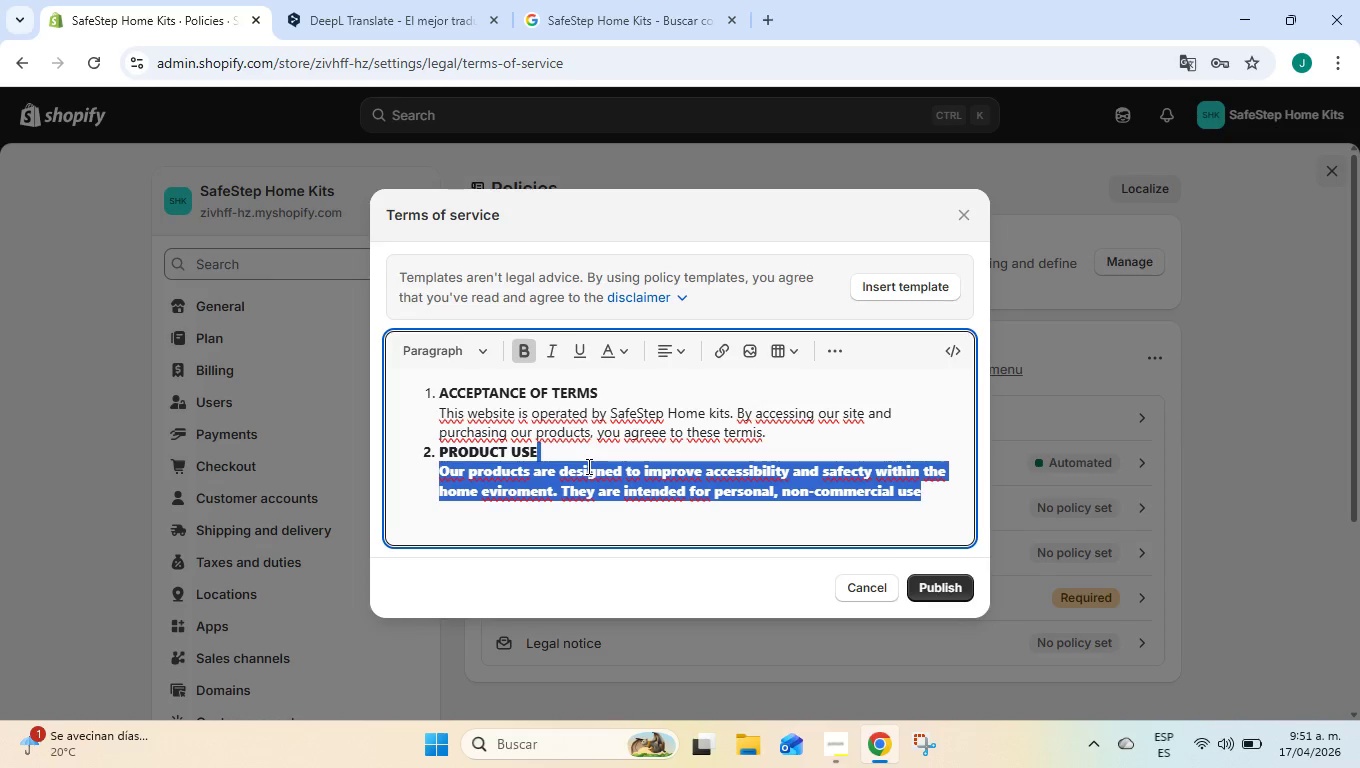 
key(Shift+ArrowUp)
 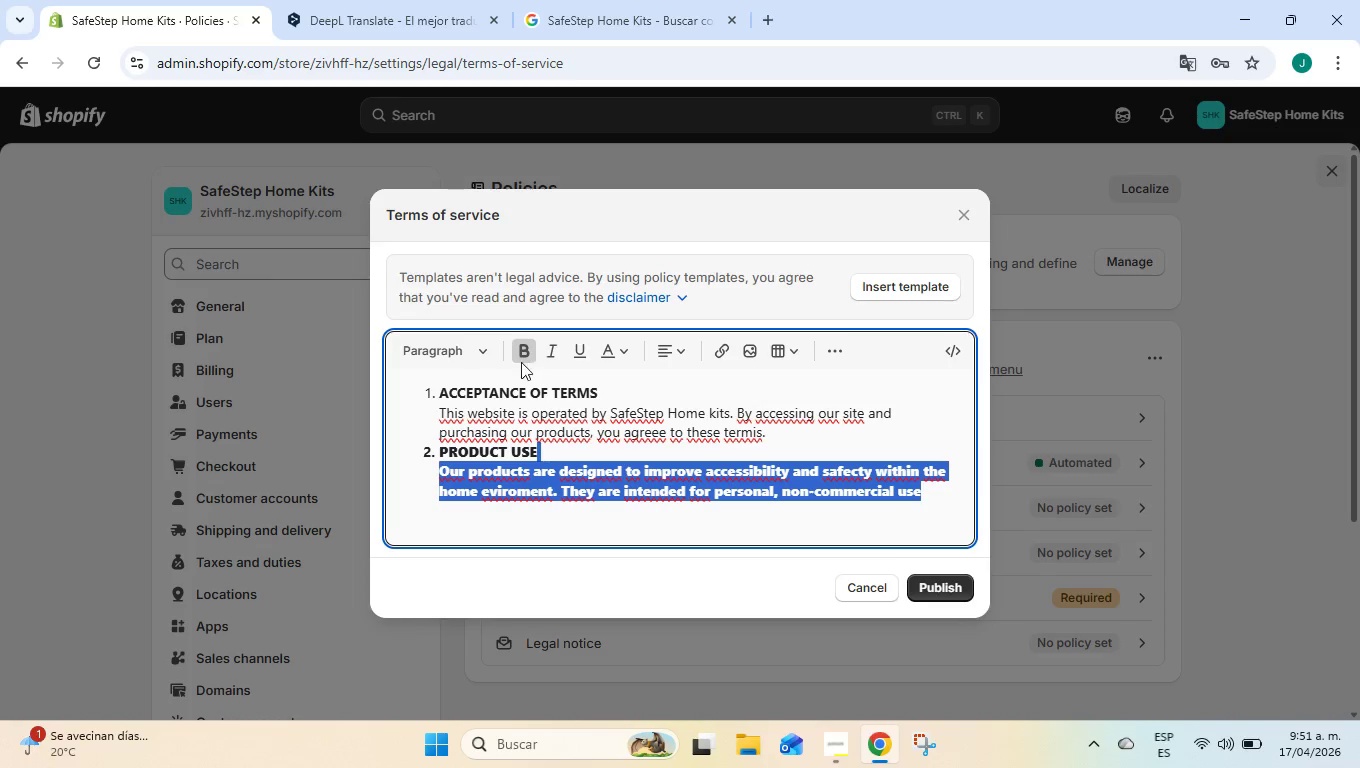 
left_click([521, 360])
 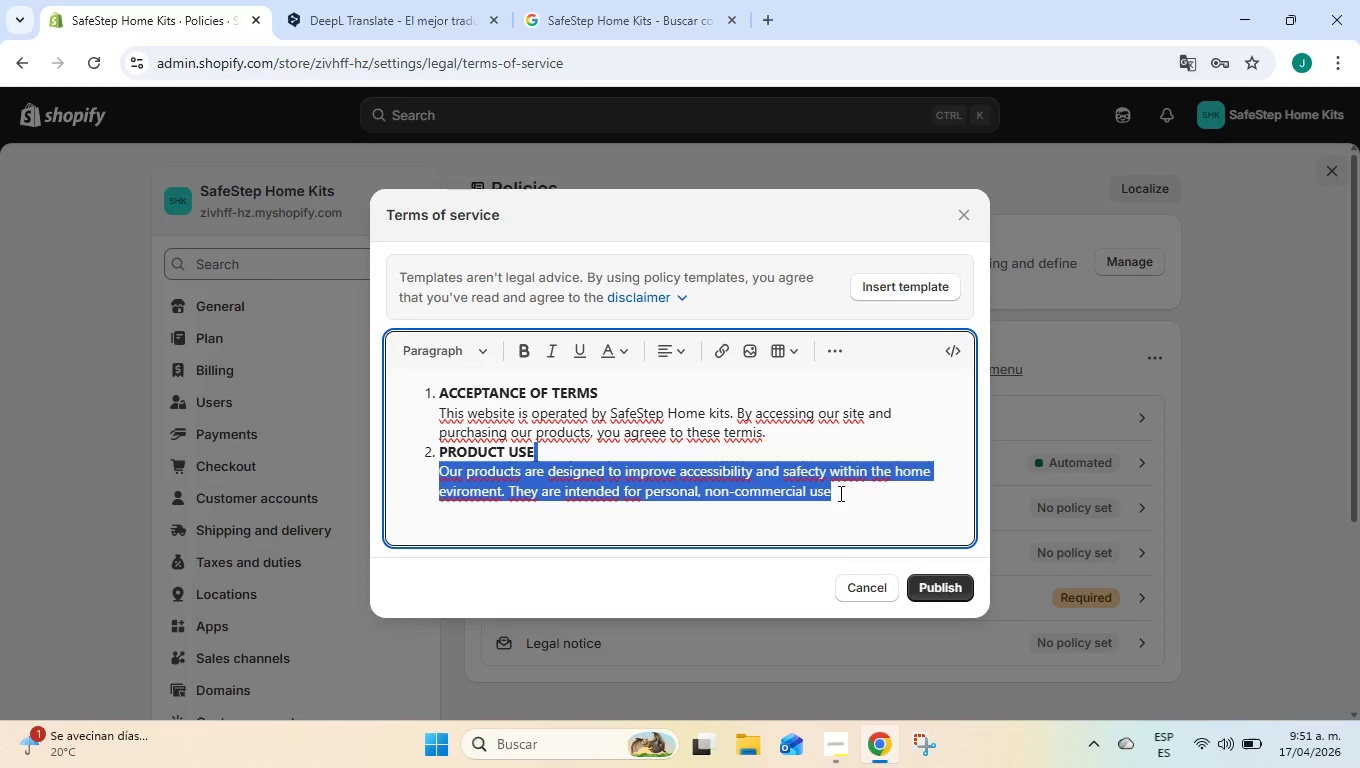 
left_click([839, 493])
 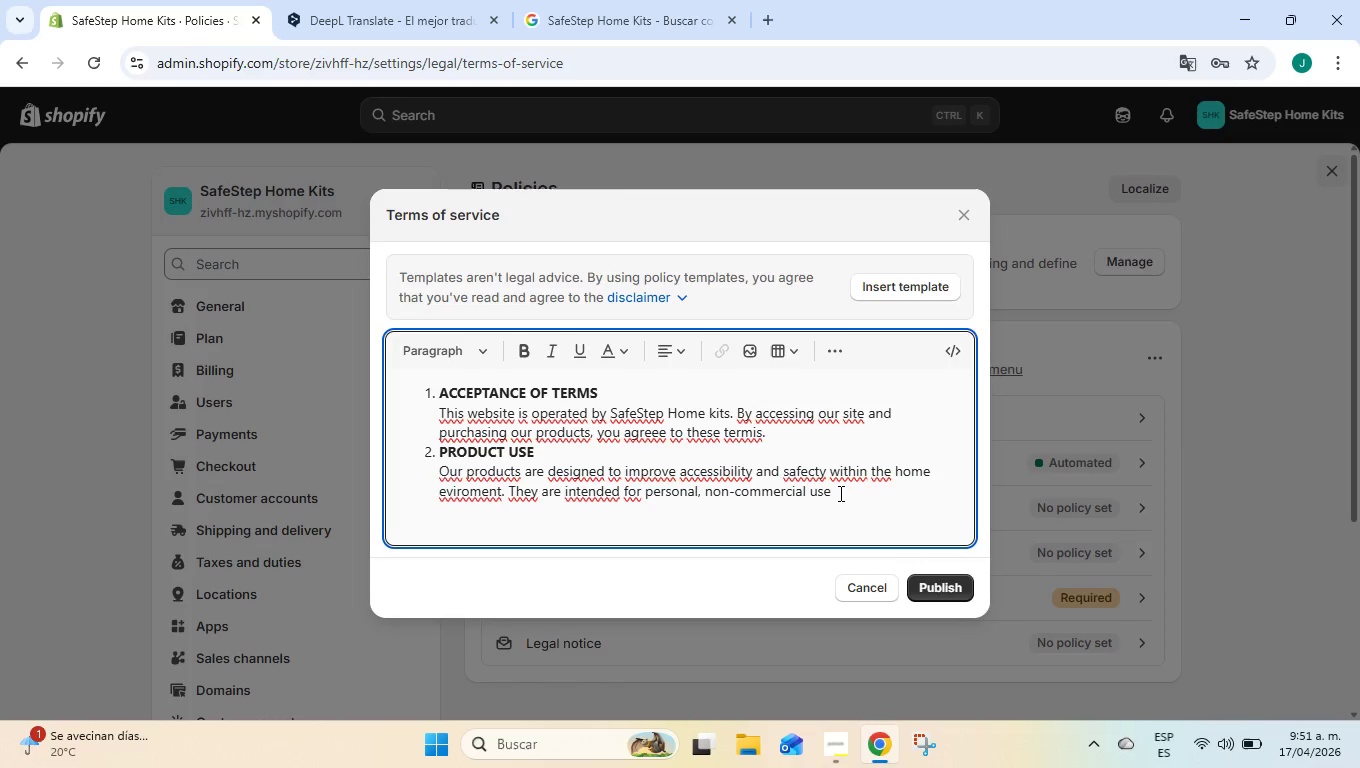 
key(Period)
 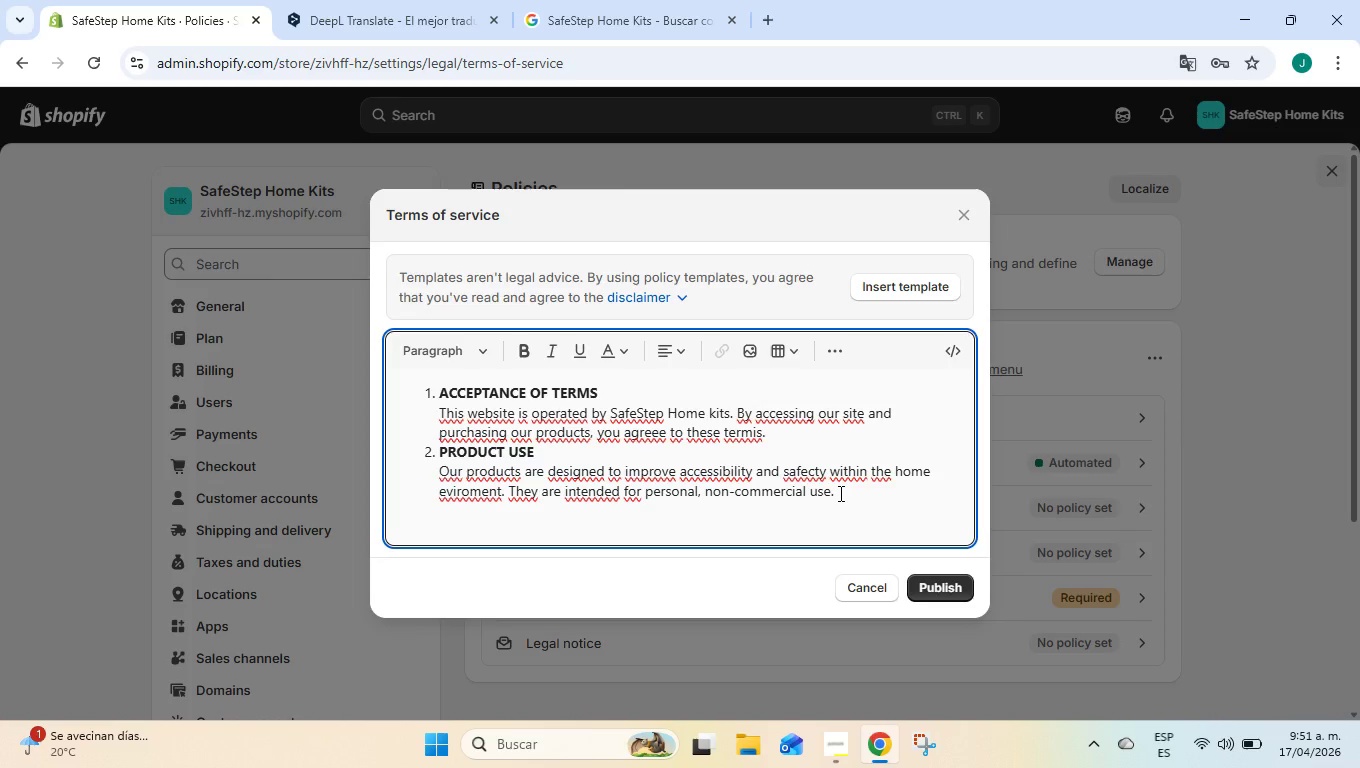 
key(Enter)
 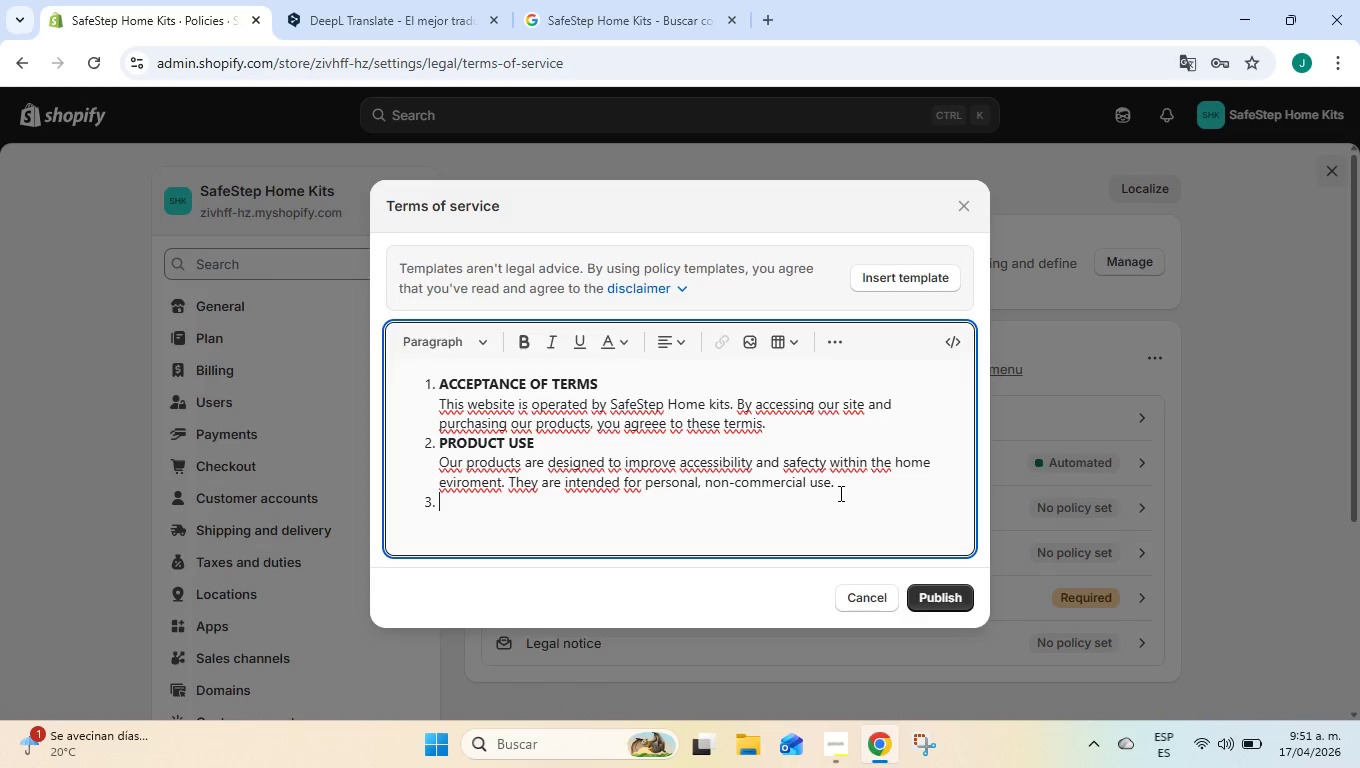 
type(Medical )
 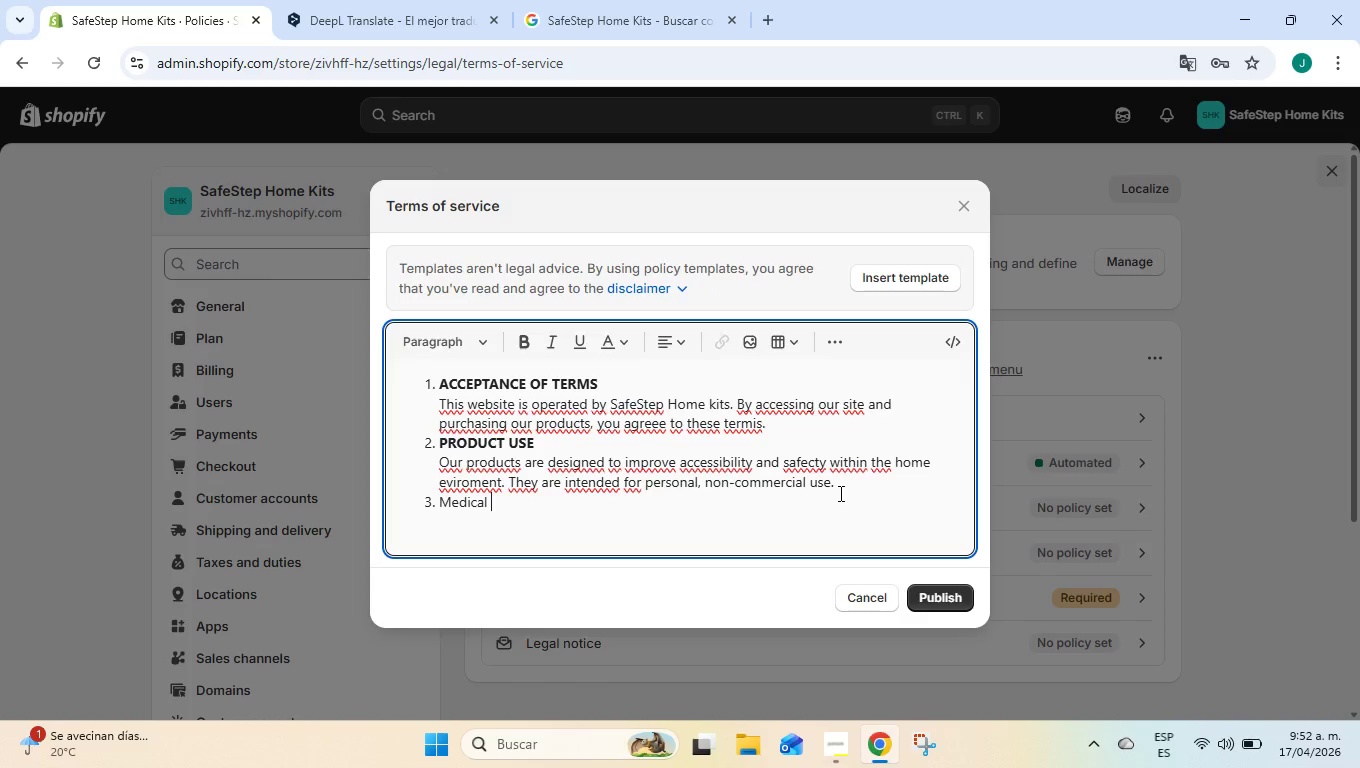 
hold_key(key=ShiftLeft, duration=0.91)
 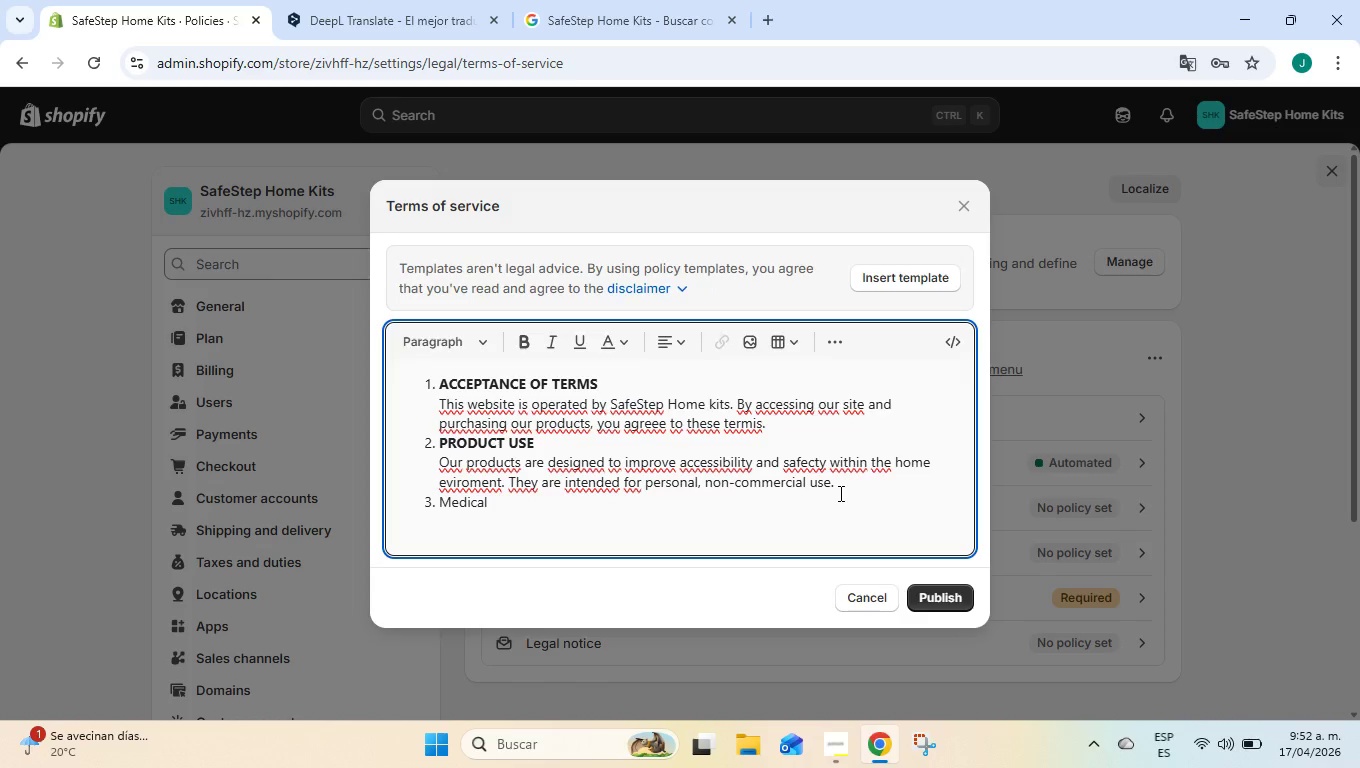 
hold_key(key=Backspace, duration=0.61)
 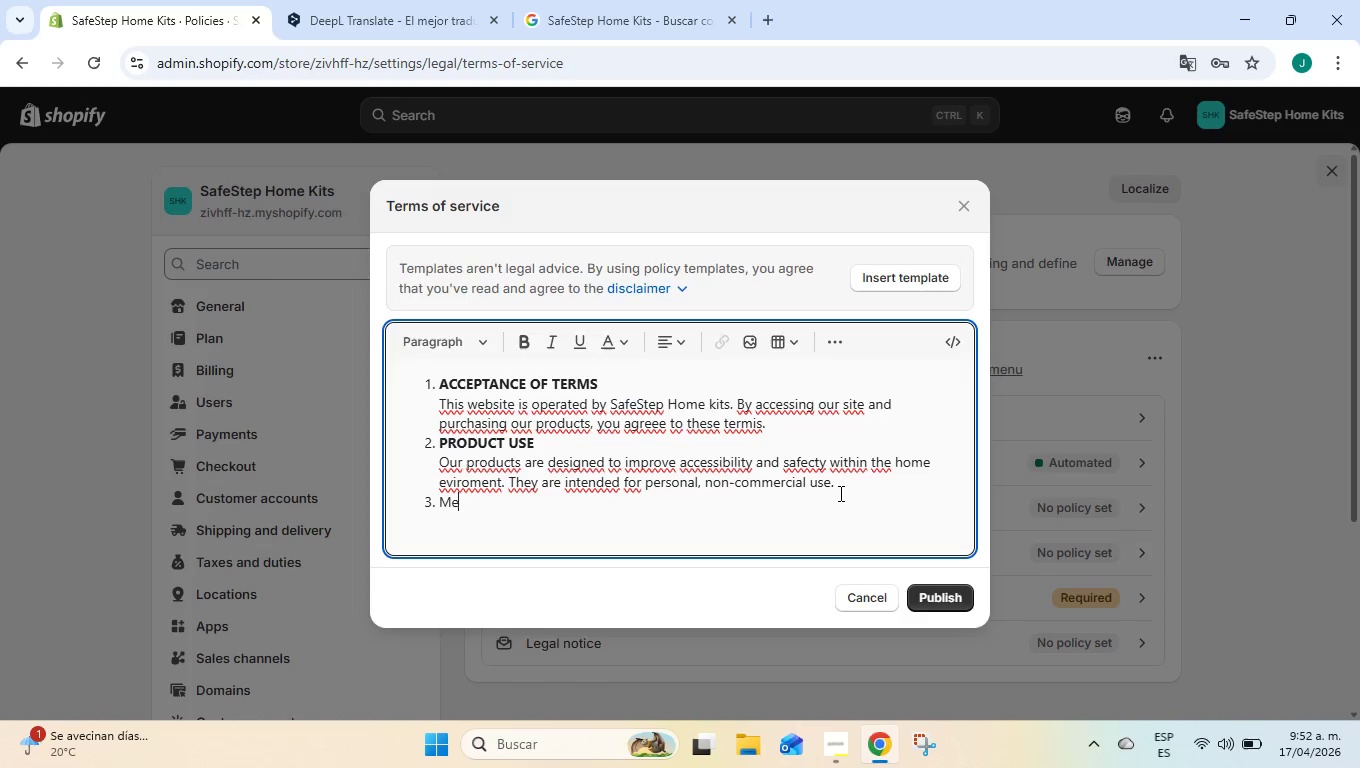 
key(Backspace)
key(Backspace)
key(Backspace)
type(MEDICAL DISCLAIMER)
 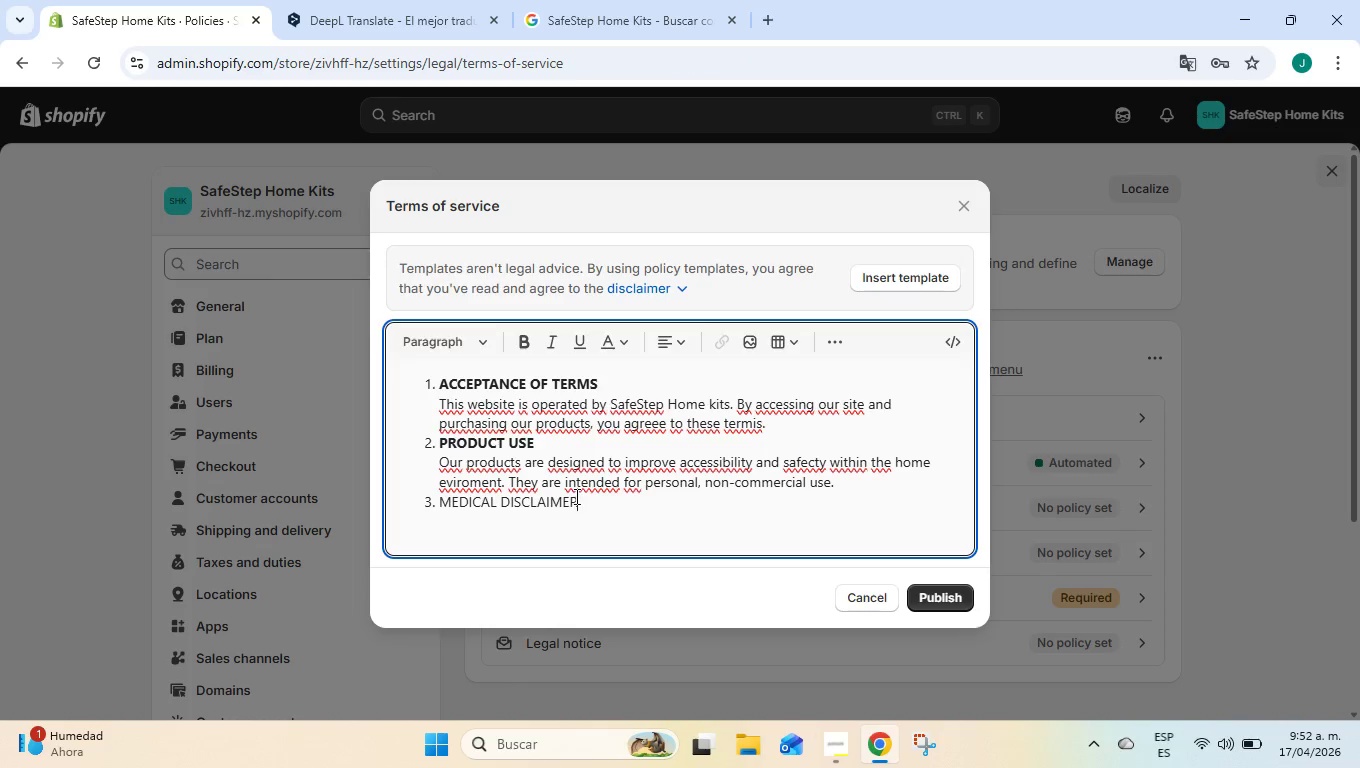 
left_click_drag(start_coordinate=[581, 499], to_coordinate=[433, 502])
 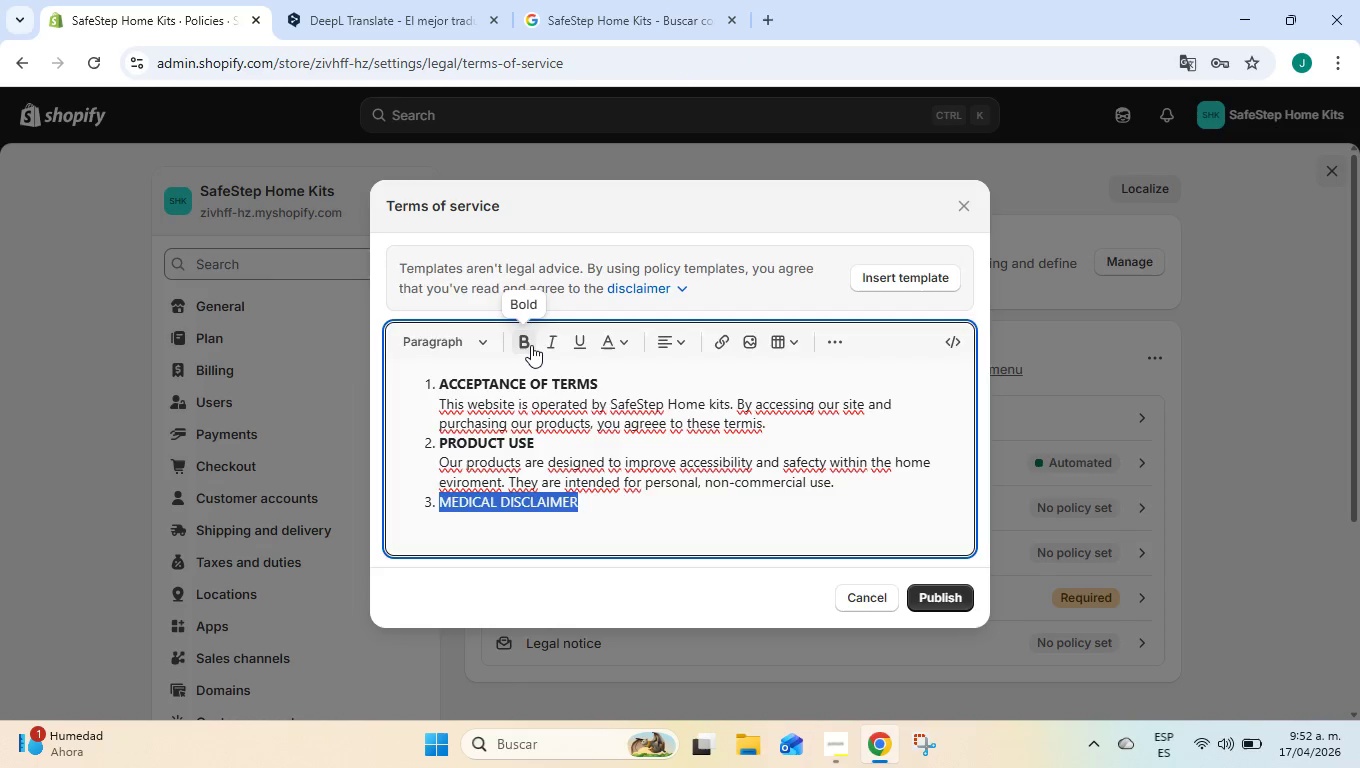 
left_click([531, 345])
 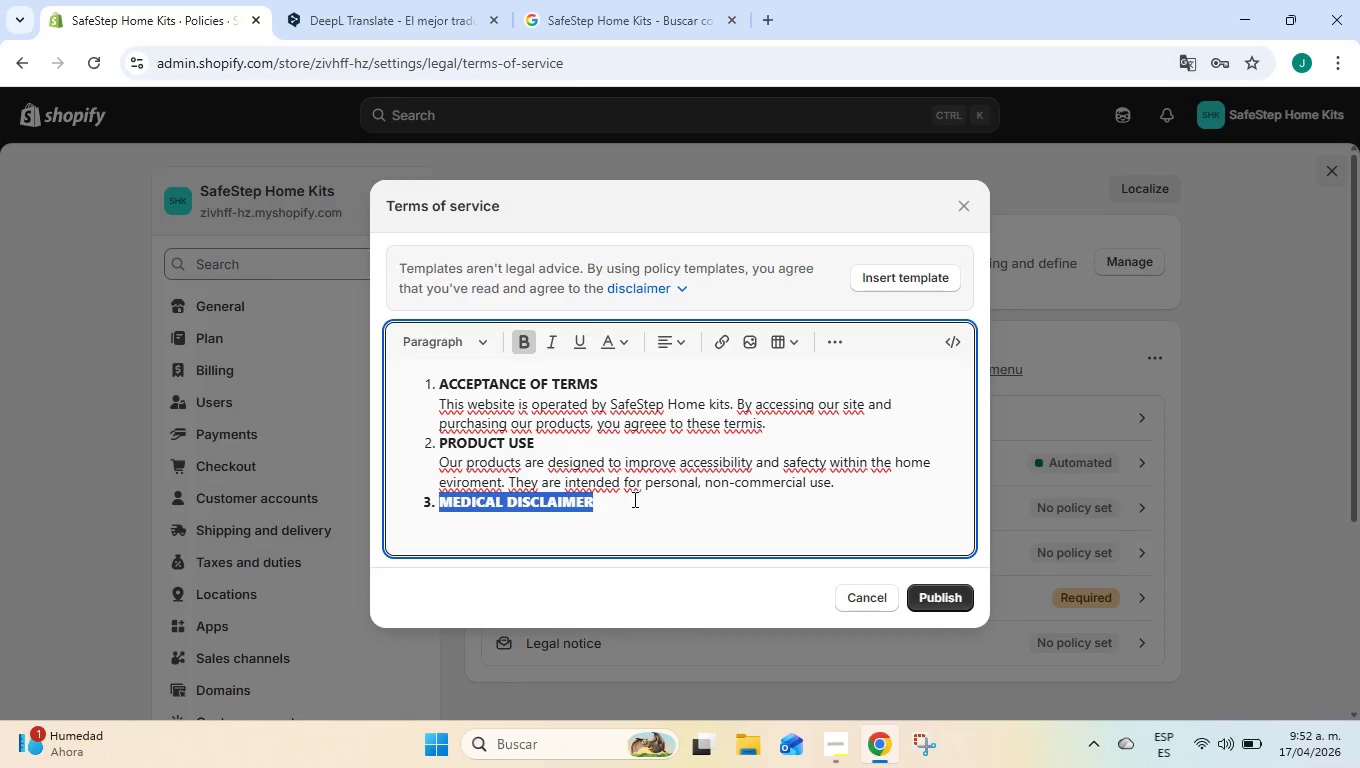 
left_click([633, 499])
 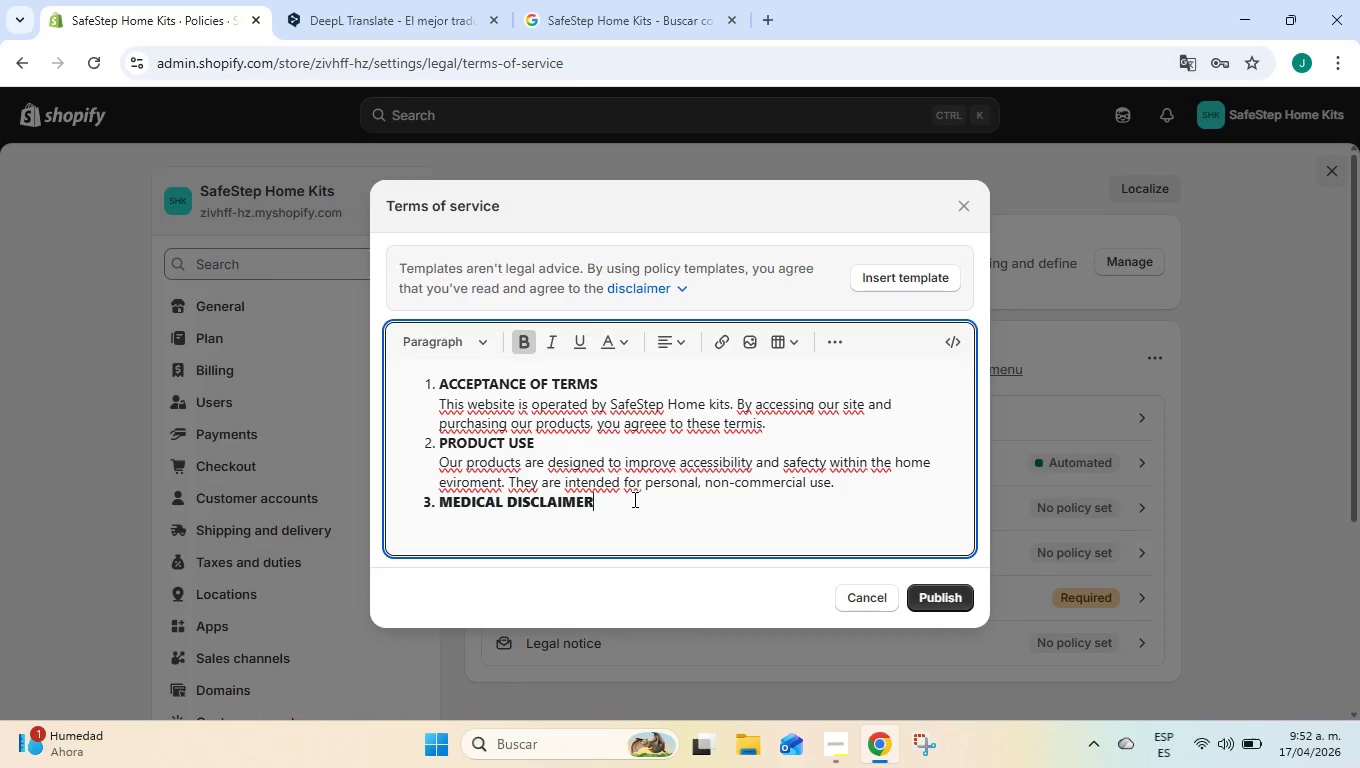 
key(Enter)
 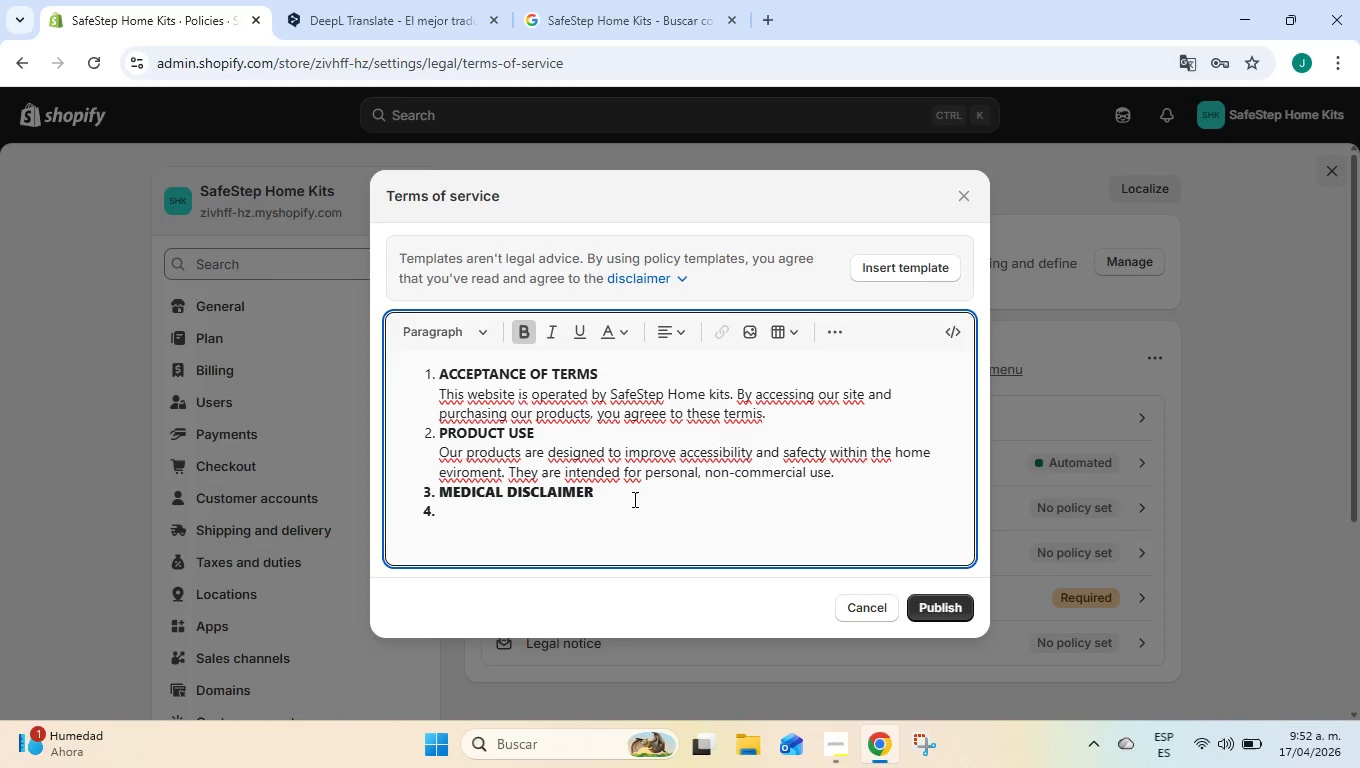 
key(Backspace)
 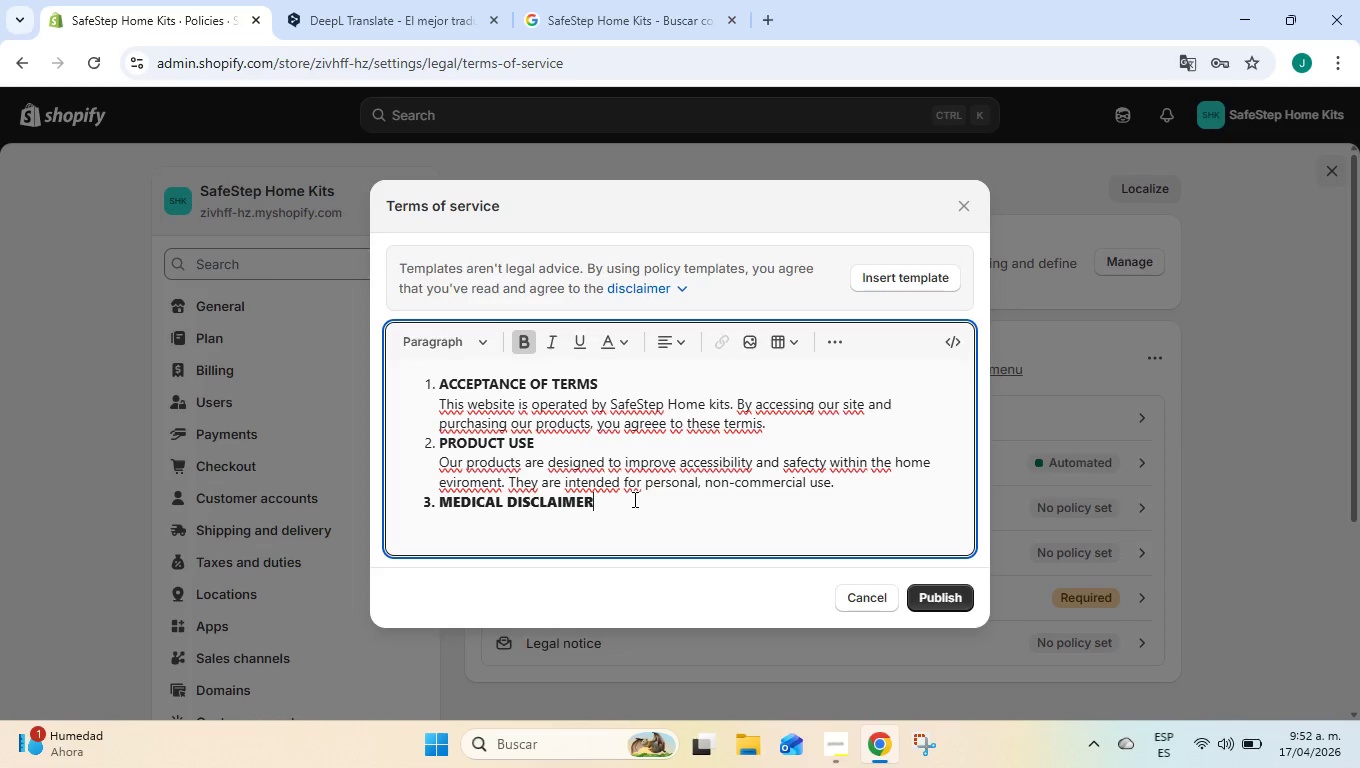 
key(Tab)
 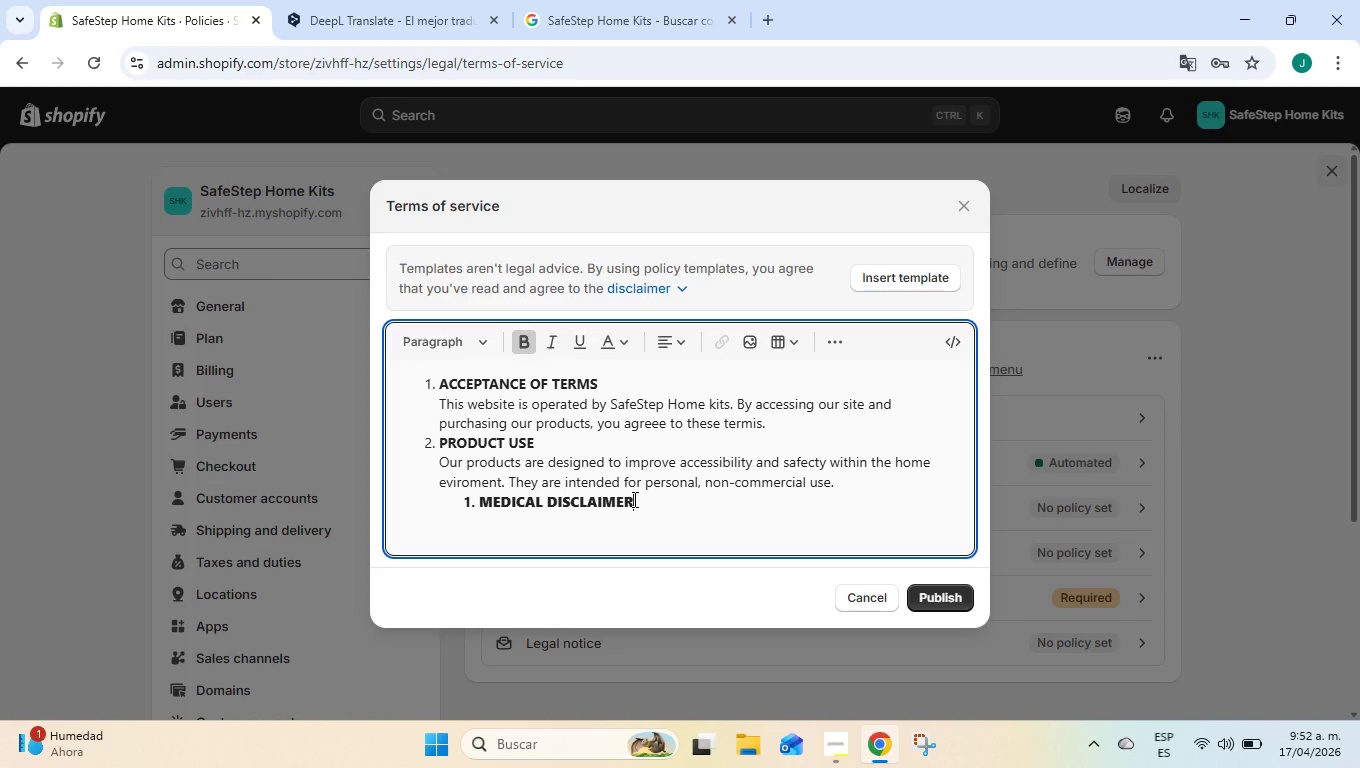 
key(Control+Z)
 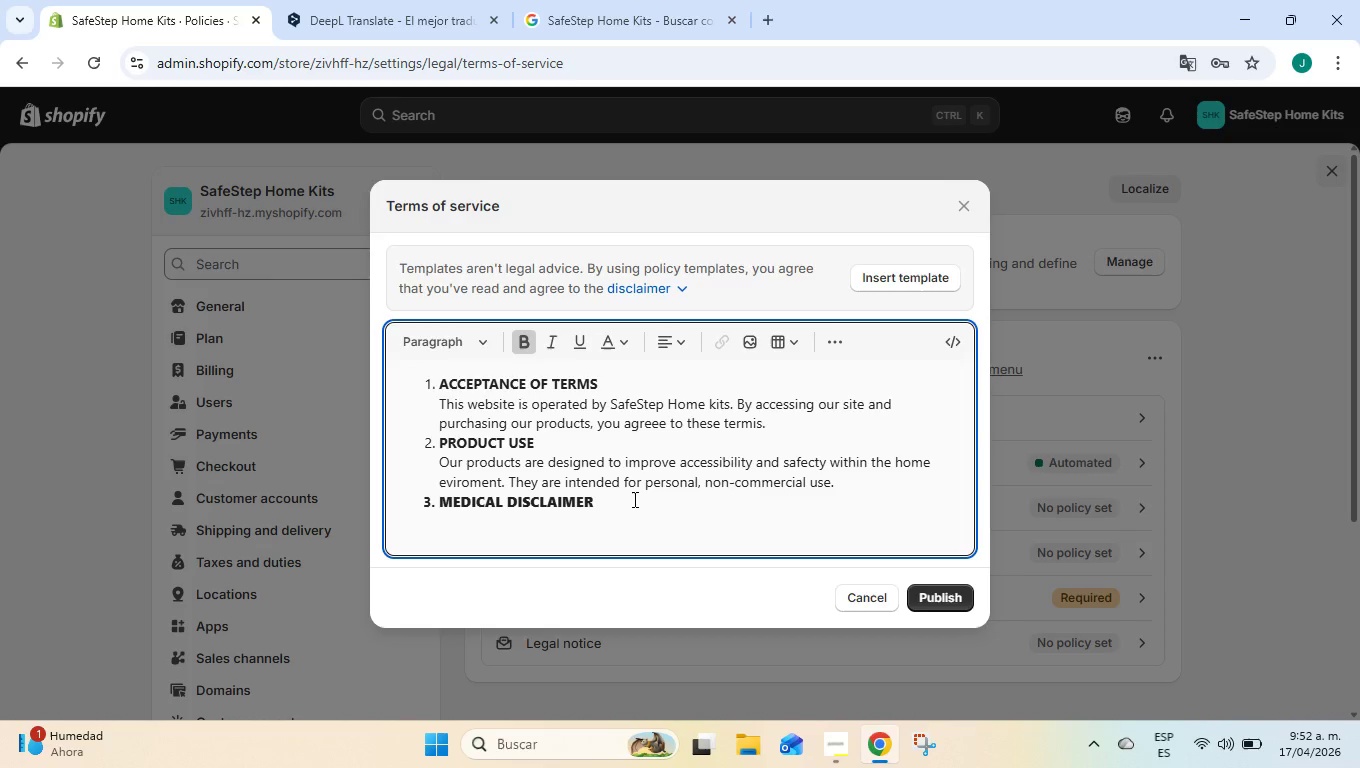 
key(Enter)
 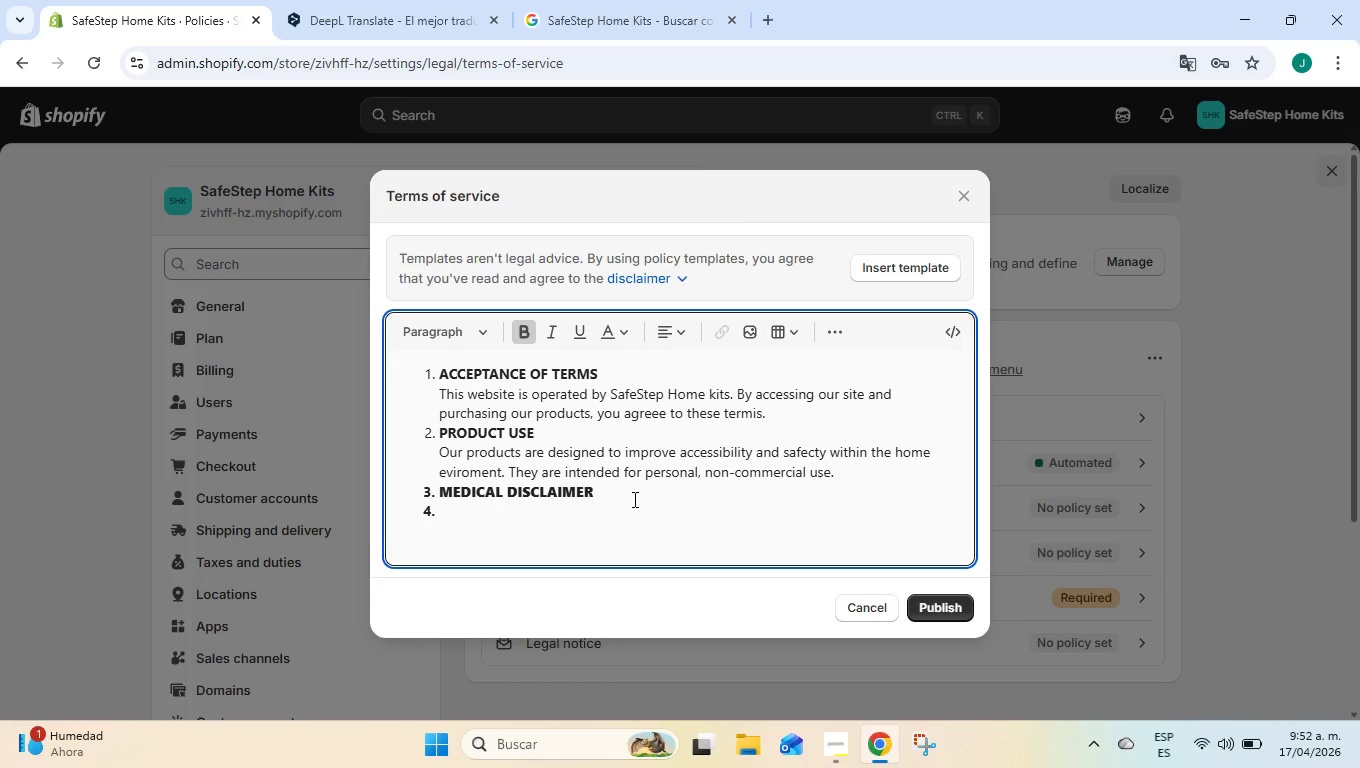 
key(Backspace)
 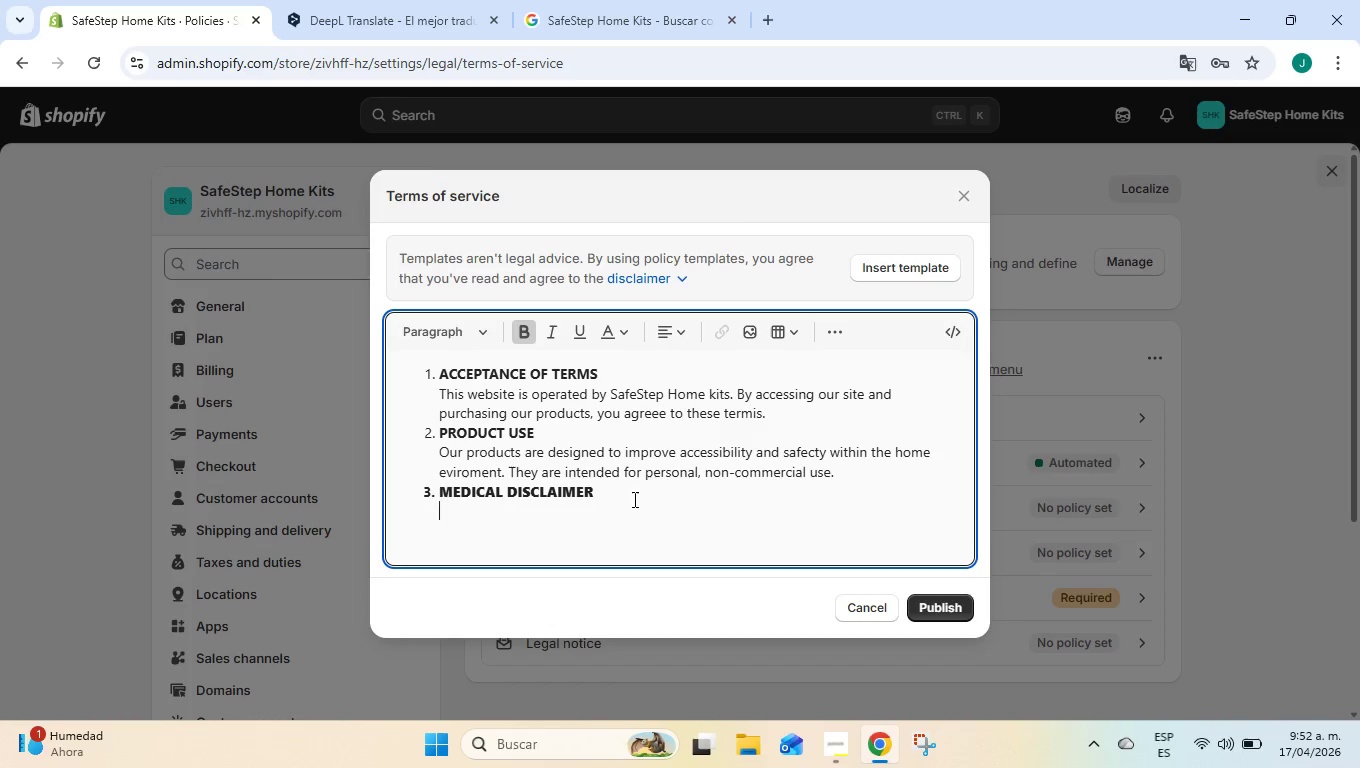 
wait(8.51)
 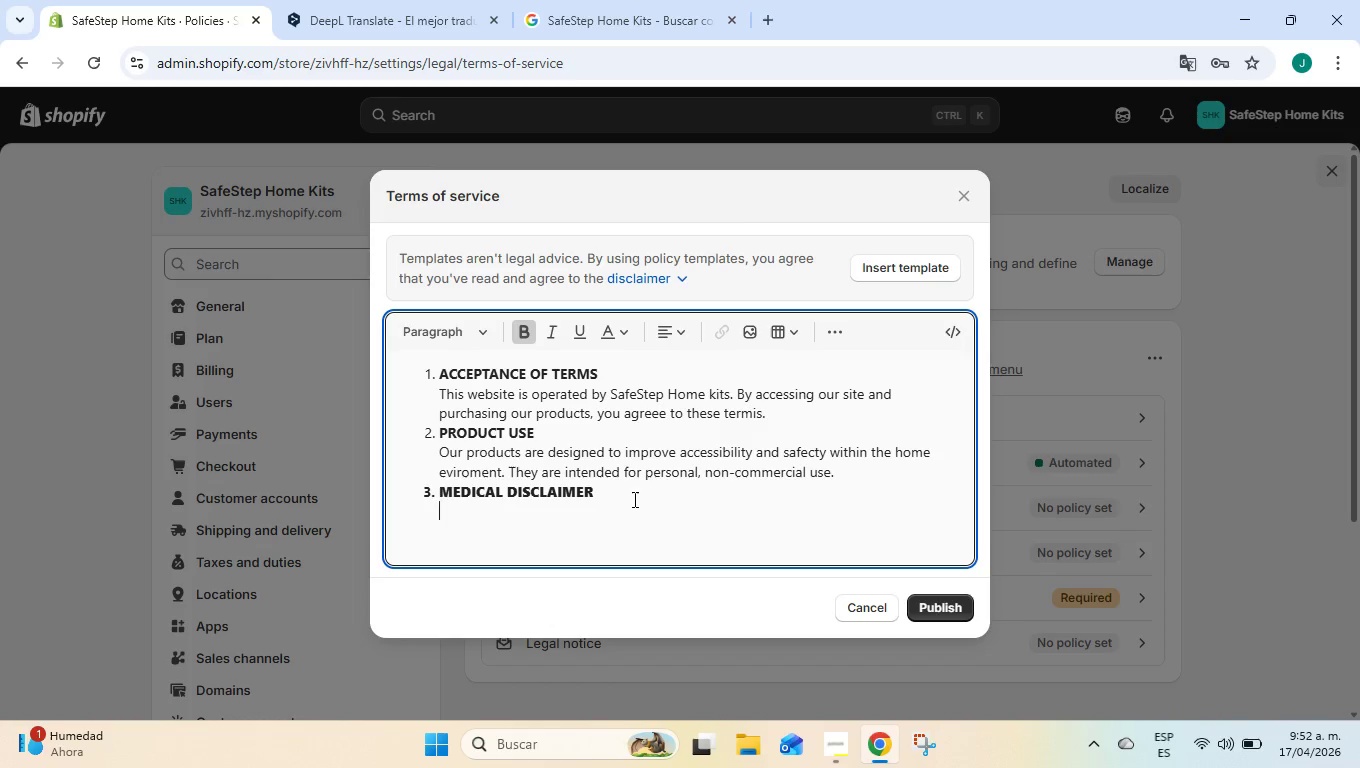 
left_click([840, 748])